 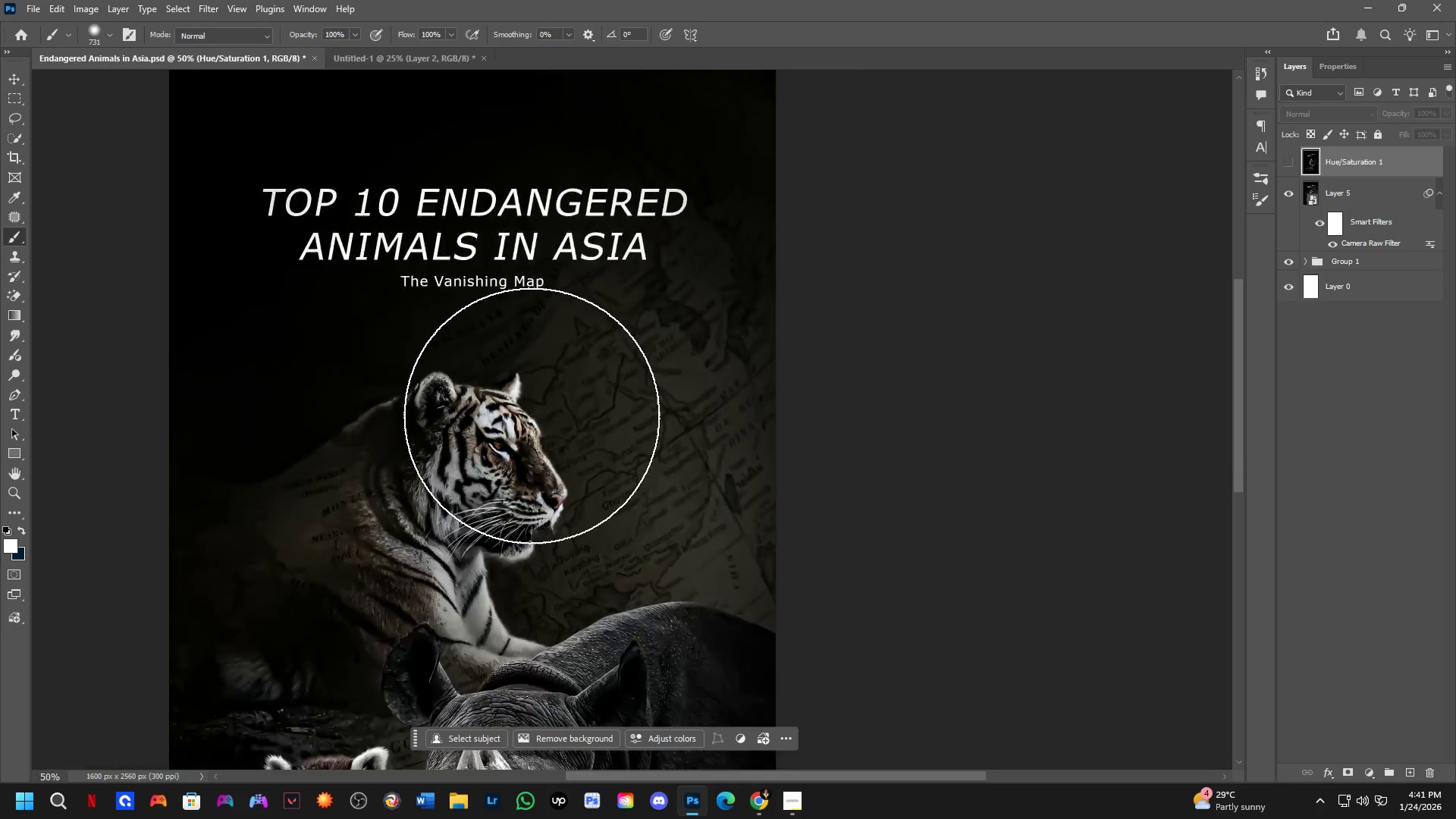 
scroll: coordinate [532, 416], scroll_direction: down, amount: 2.0
 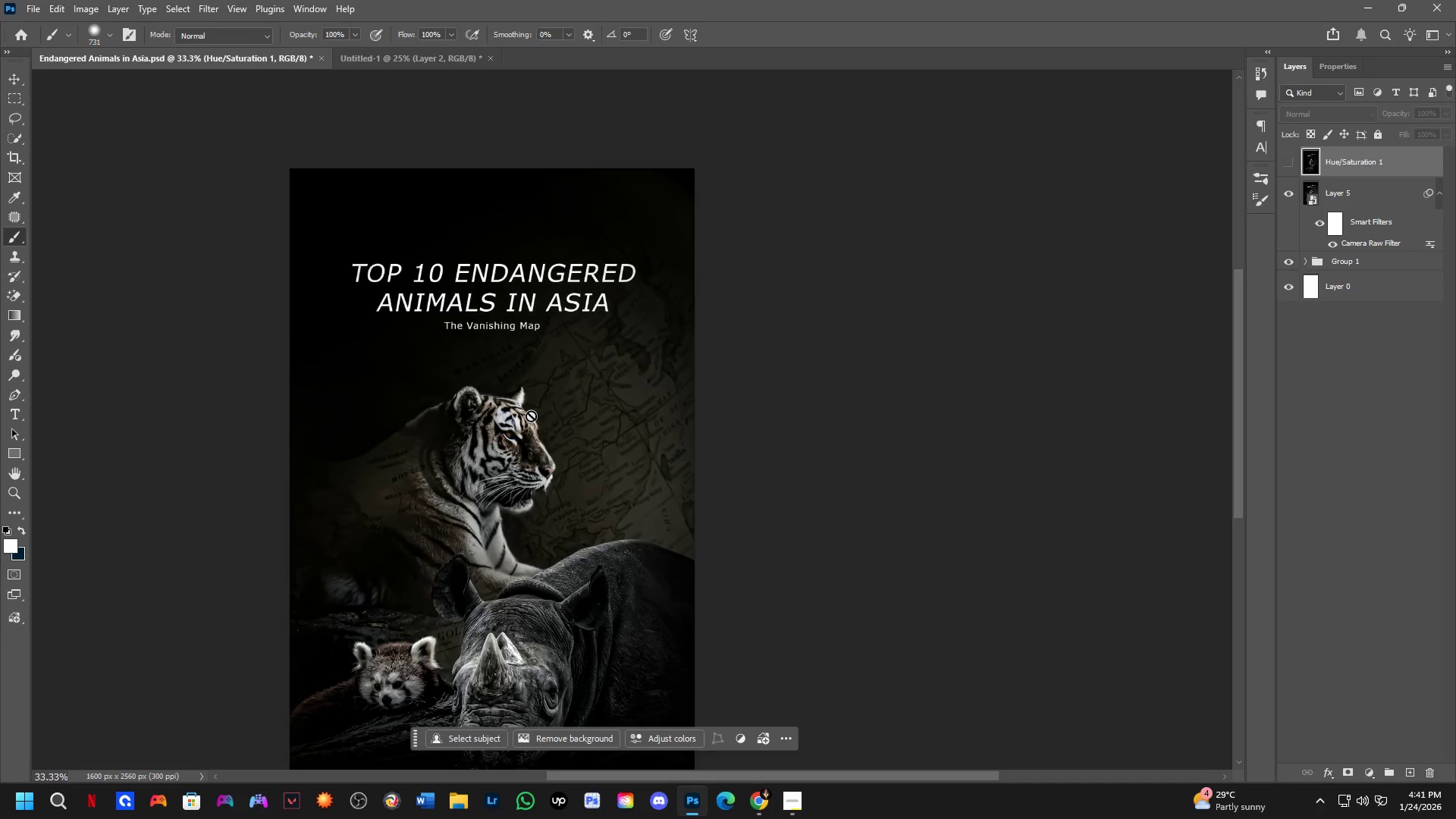 
hold_key(key=Space, duration=0.66)
 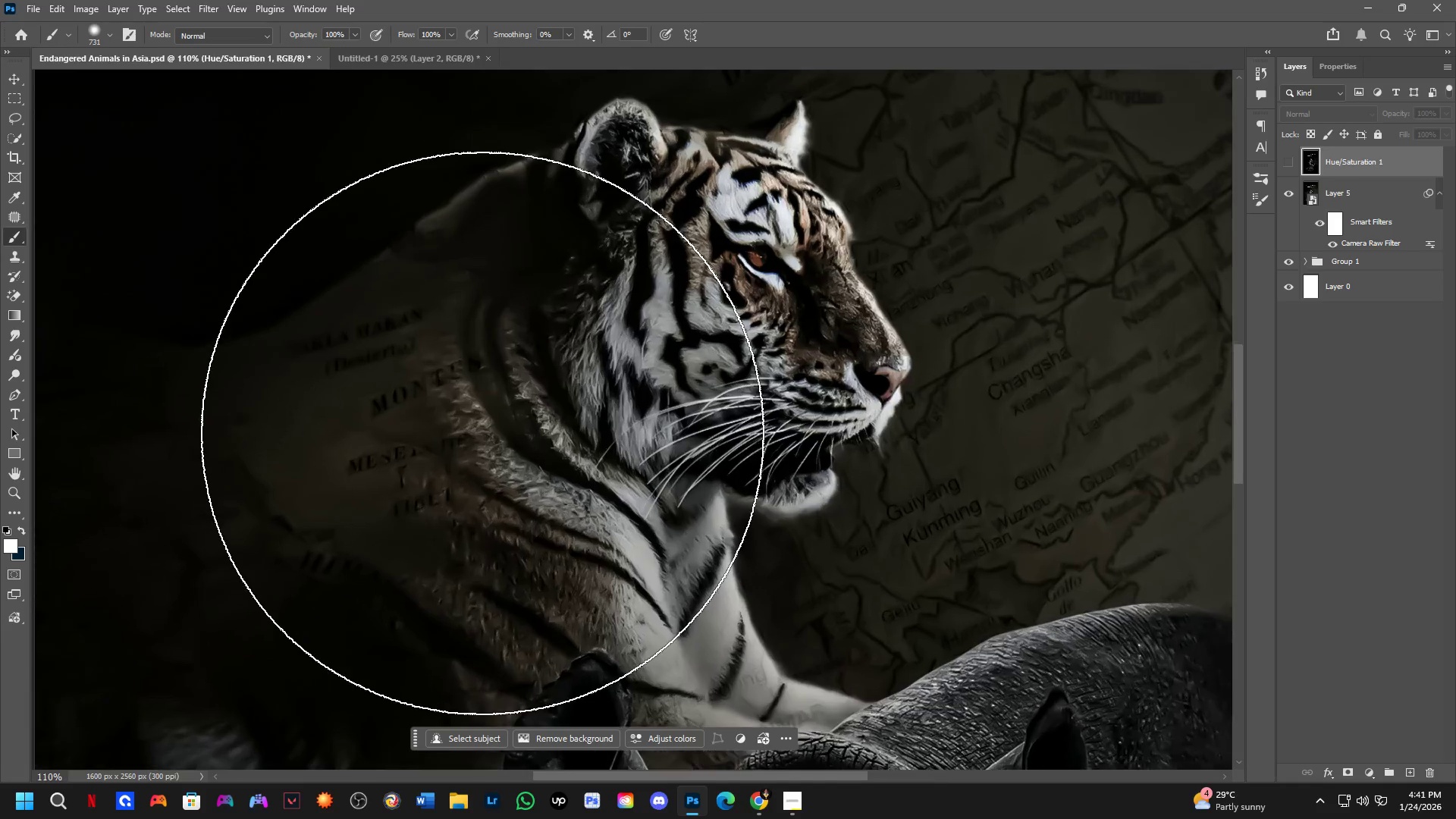 
left_click_drag(start_coordinate=[531, 416], to_coordinate=[589, 359])
 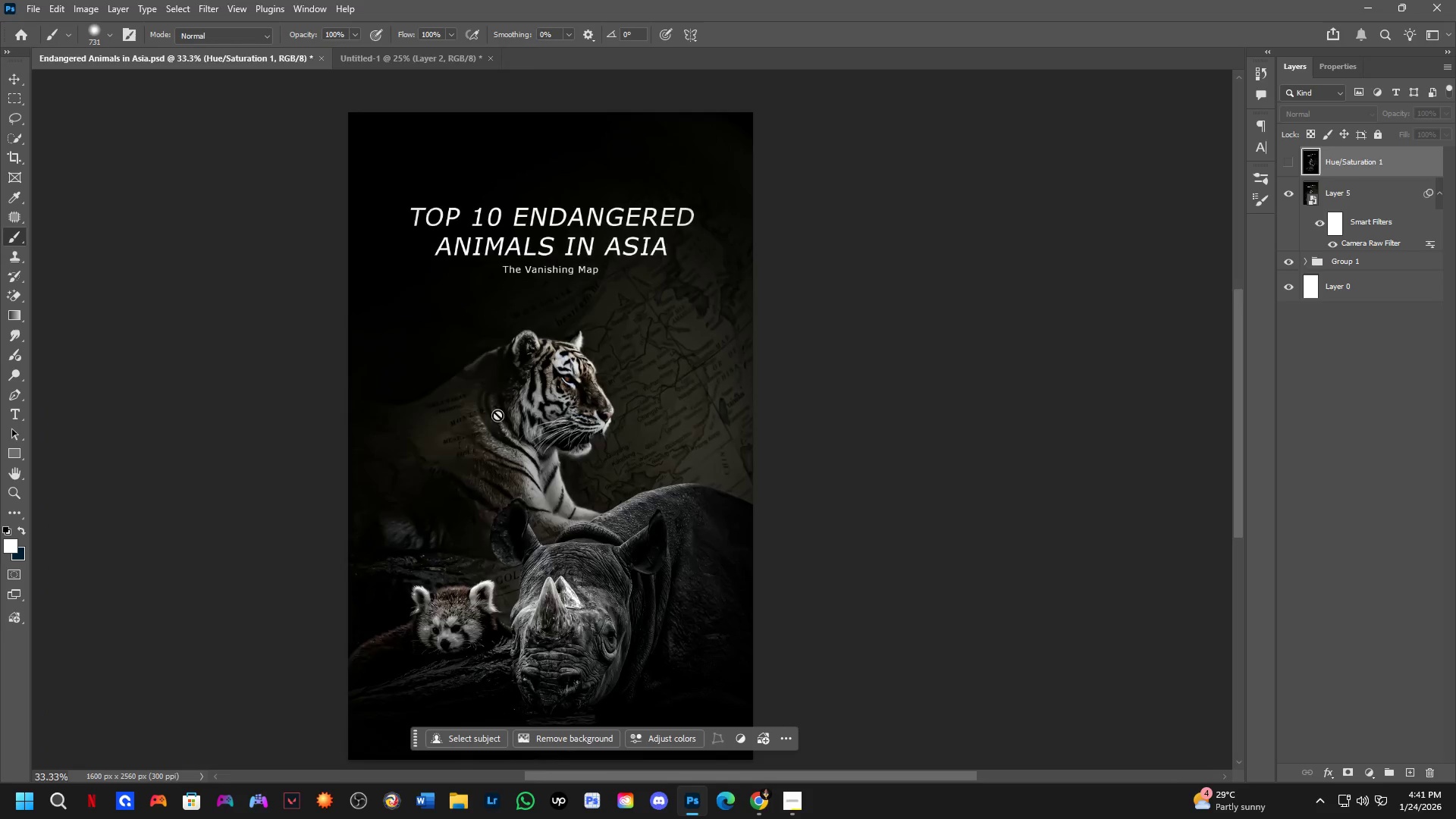 
key(Shift+ShiftLeft)
 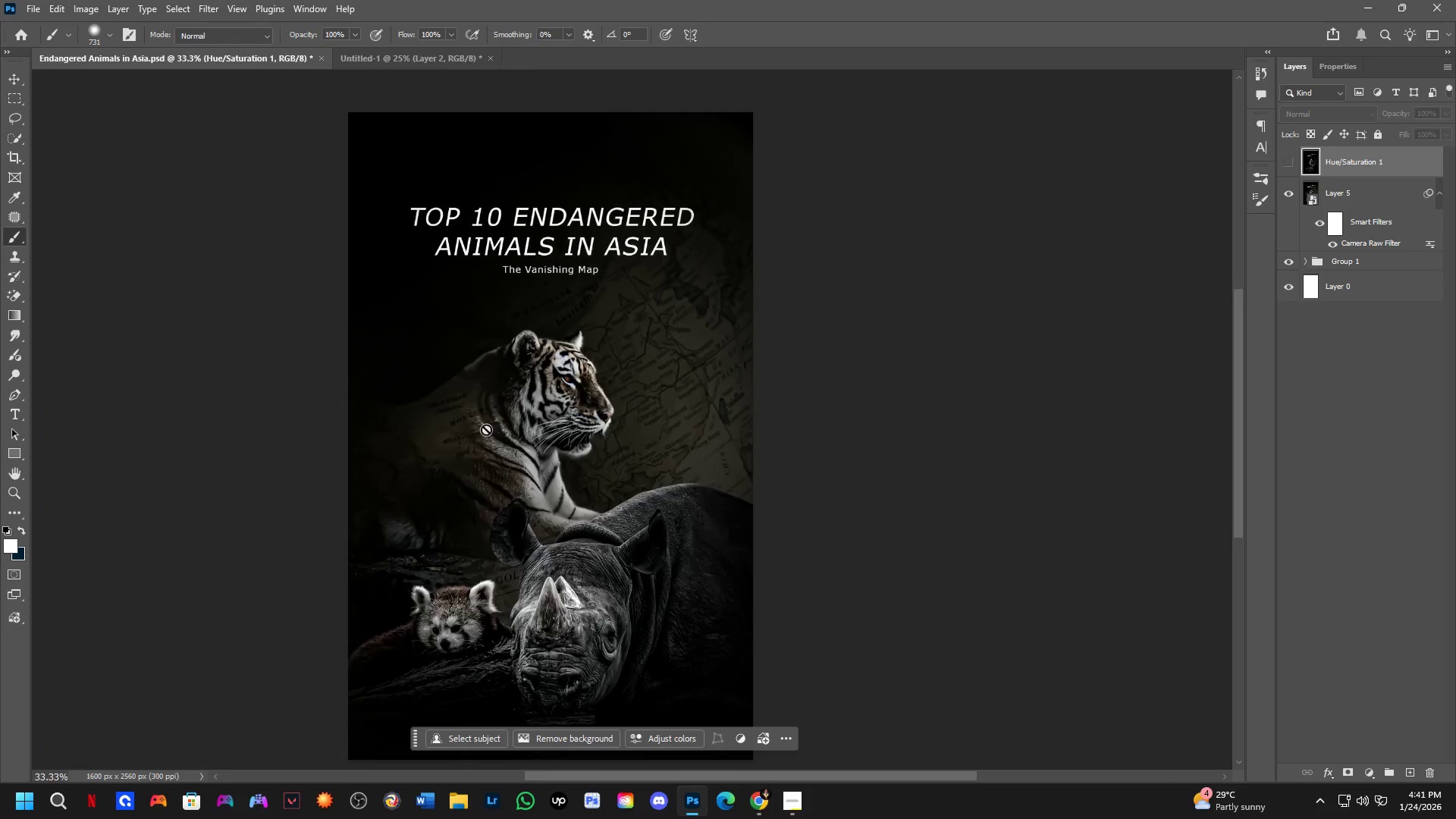 
scroll: coordinate [482, 433], scroll_direction: up, amount: 4.0
 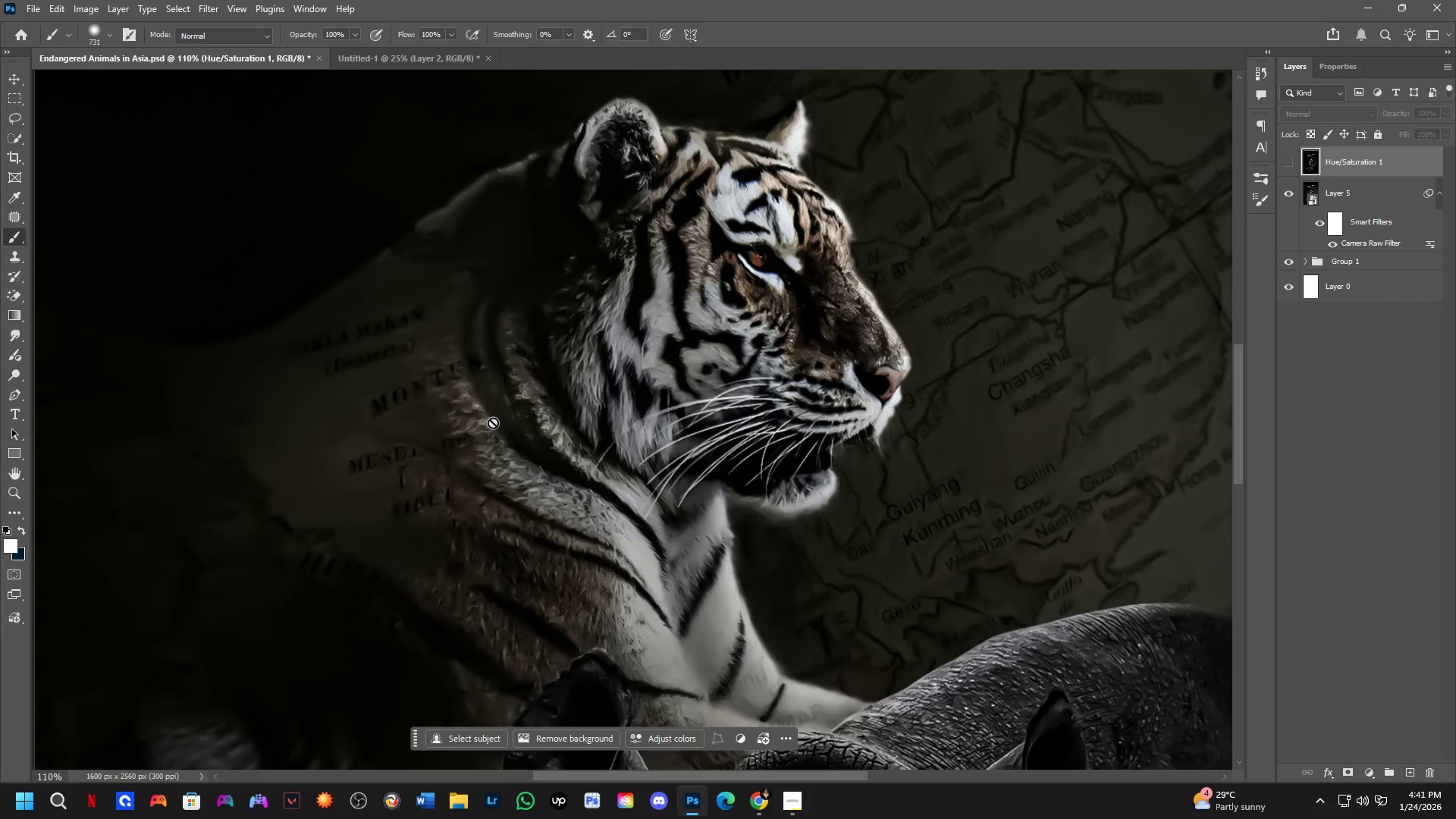 
hold_key(key=ShiftLeft, duration=0.45)
 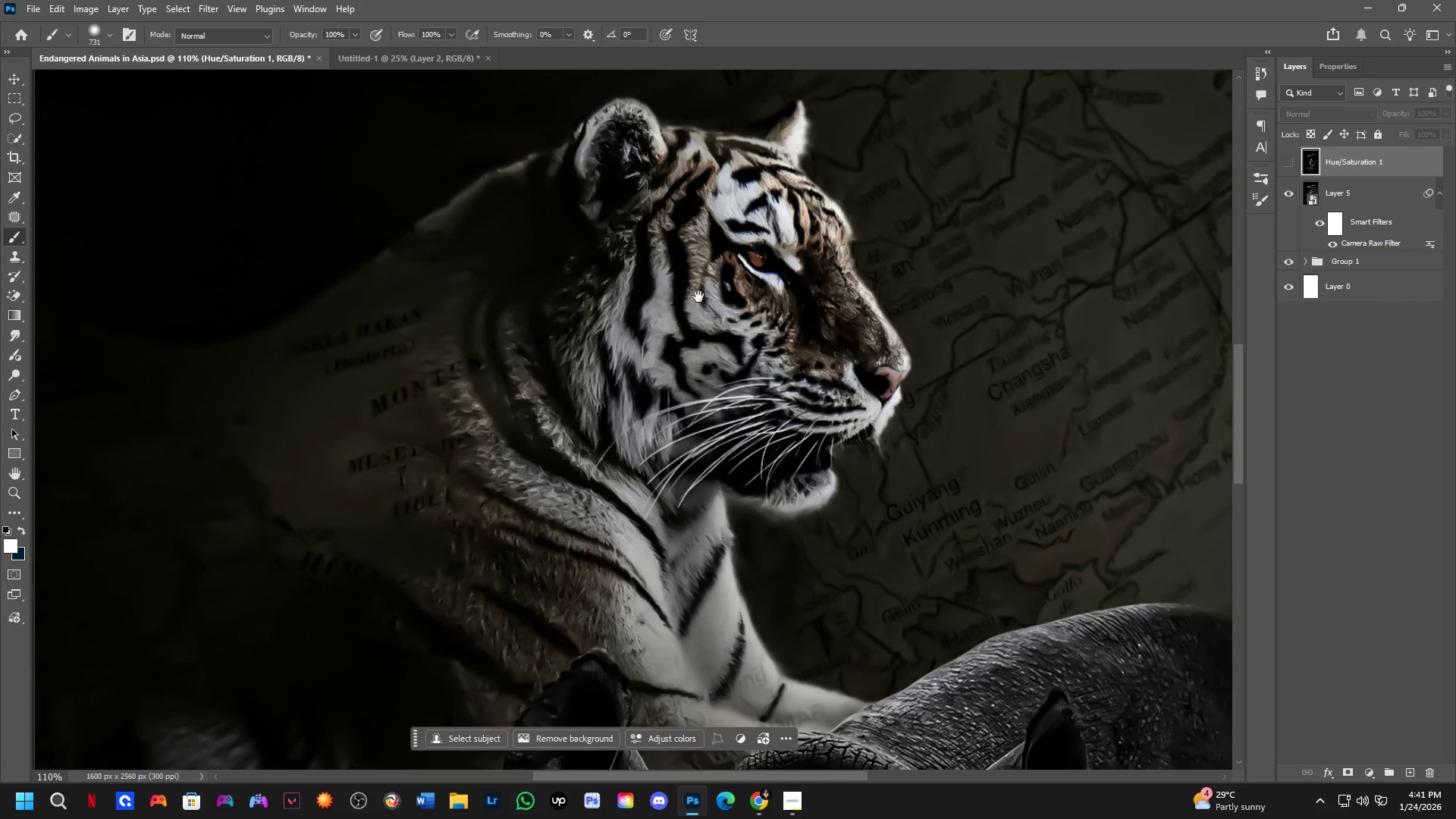 
hold_key(key=Space, duration=0.38)
 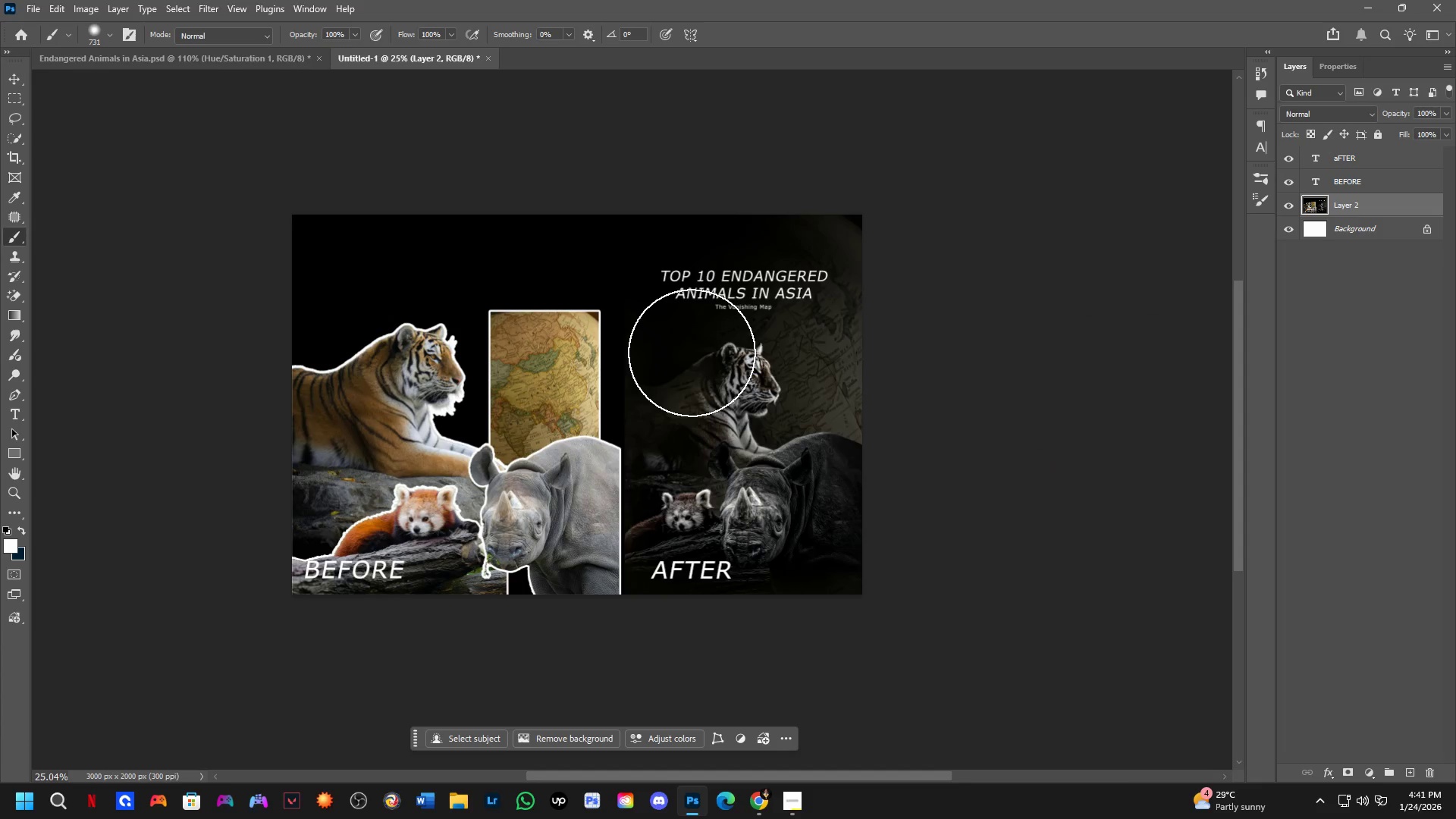 
left_click_drag(start_coordinate=[699, 303], to_coordinate=[703, 354])
 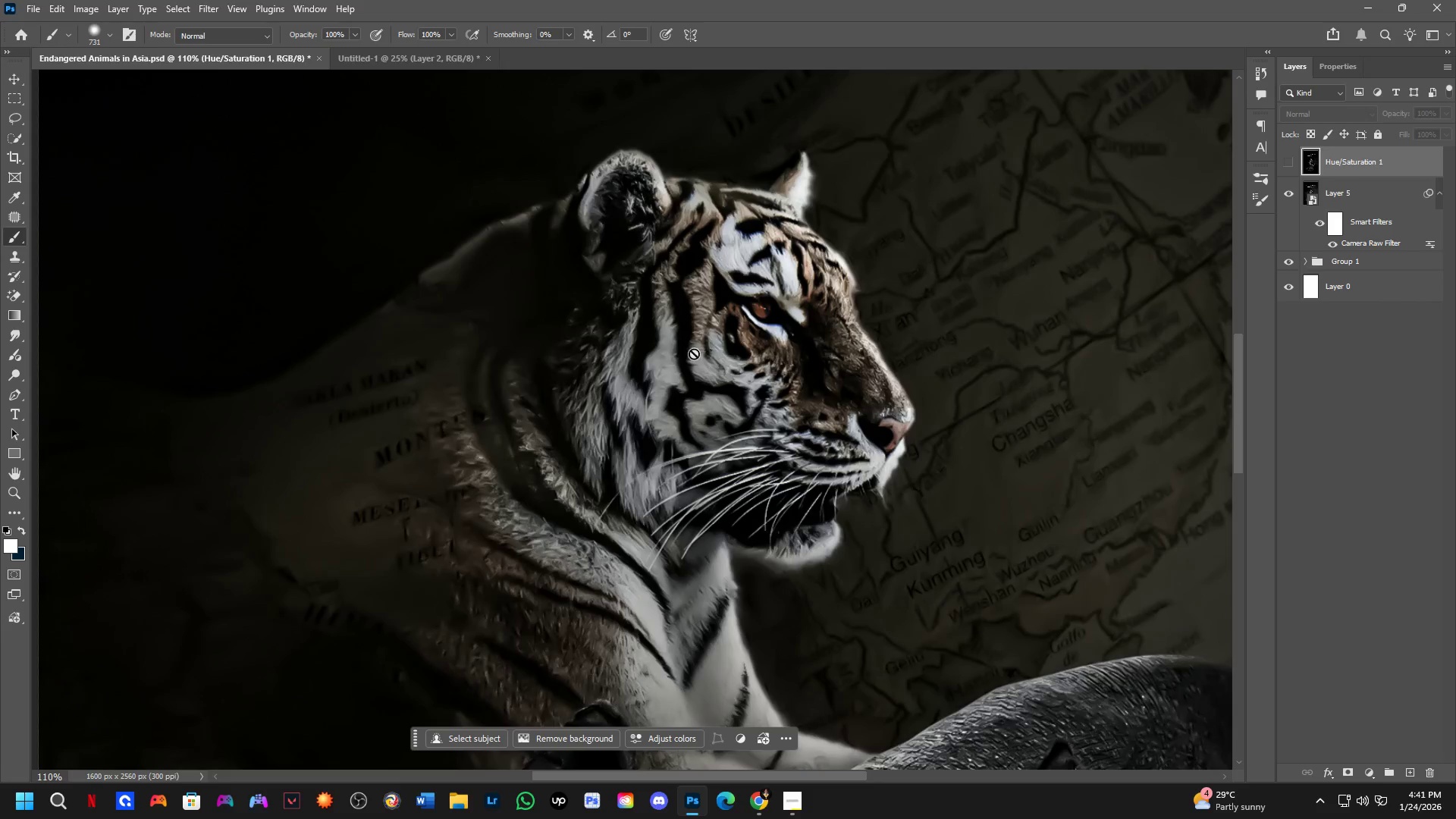 
key(Control+ControlLeft)
 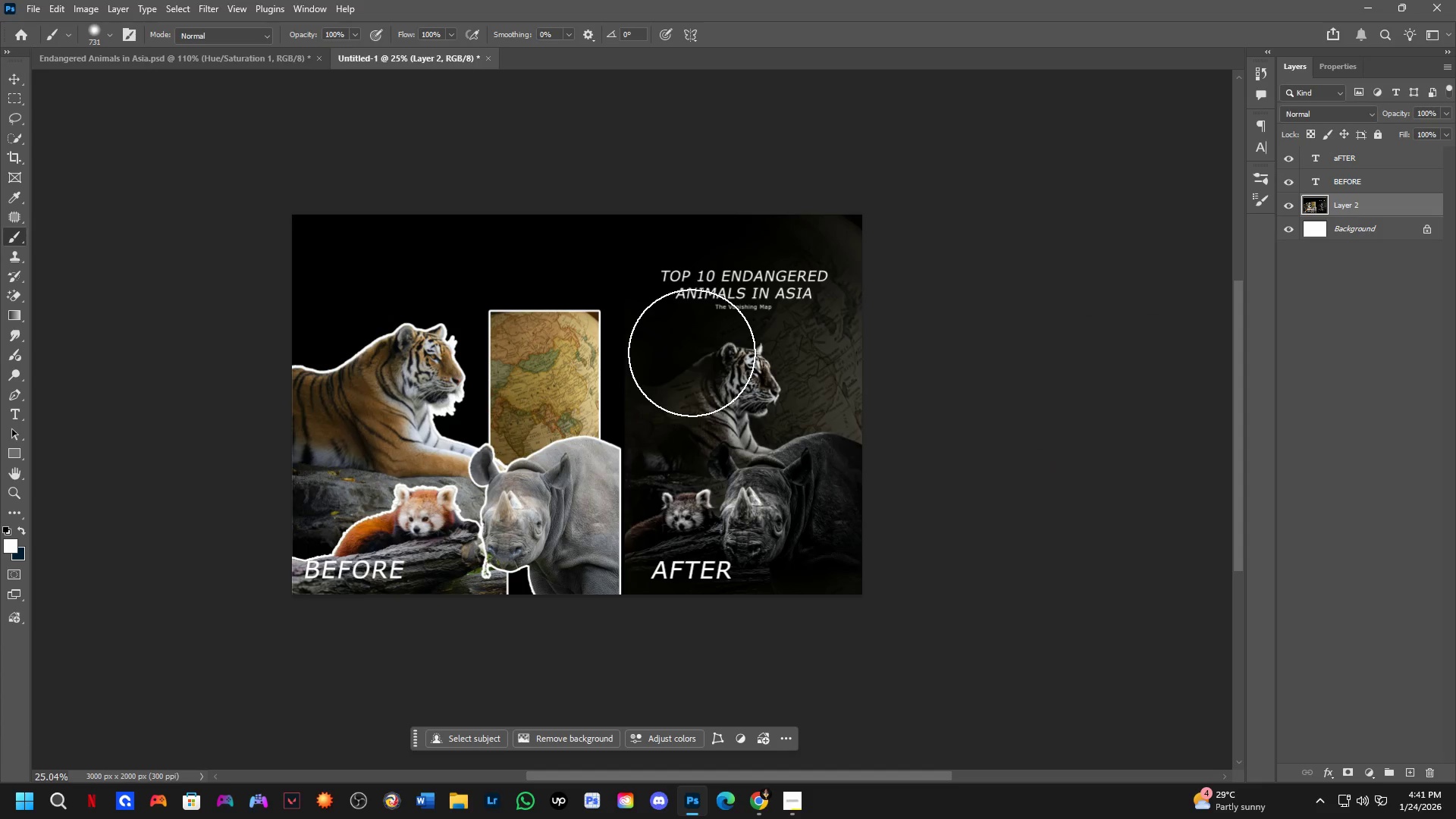 
key(Control+Tab)
 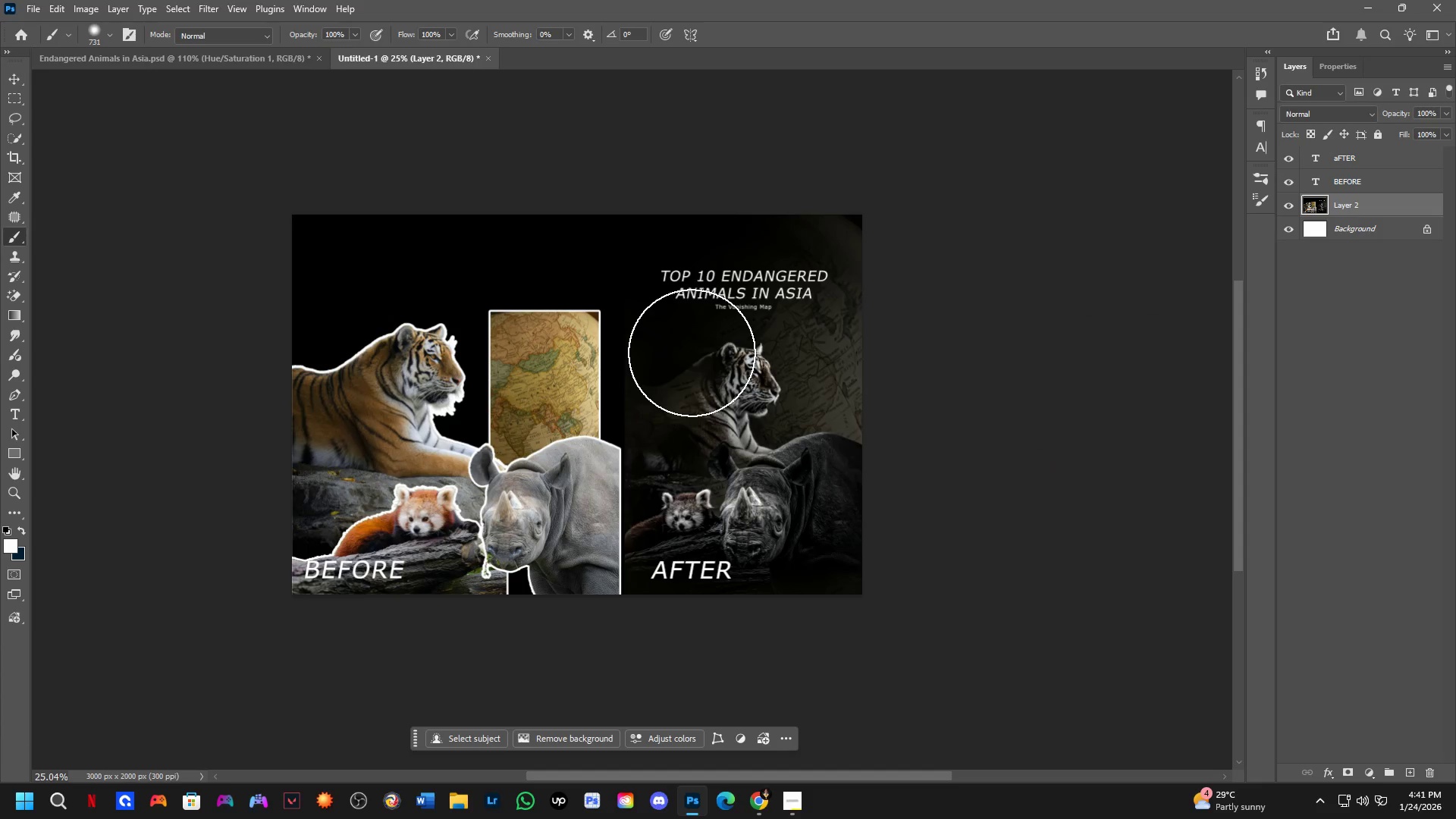 
key(Control+ControlLeft)
 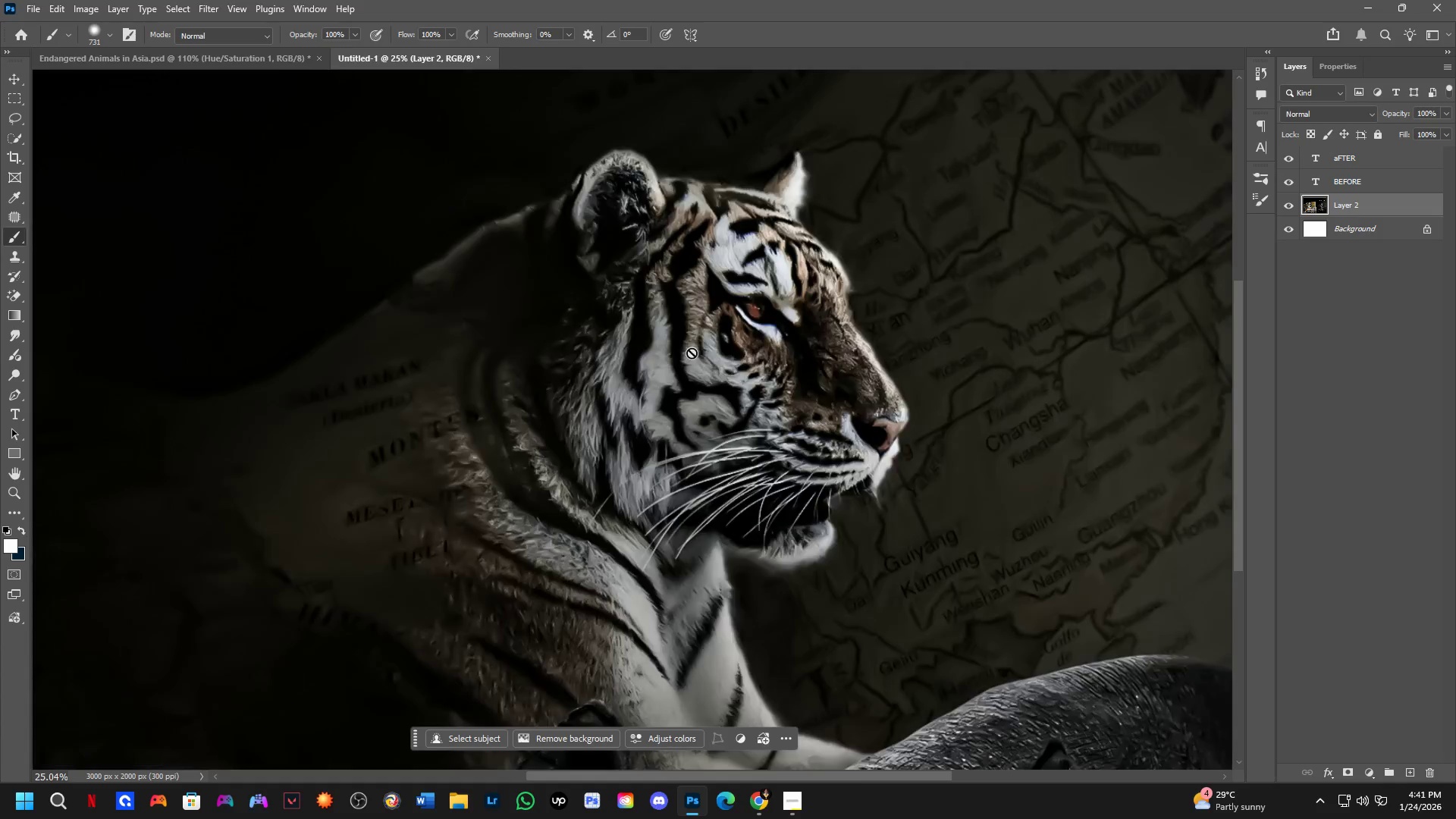 
key(Control+Tab)
 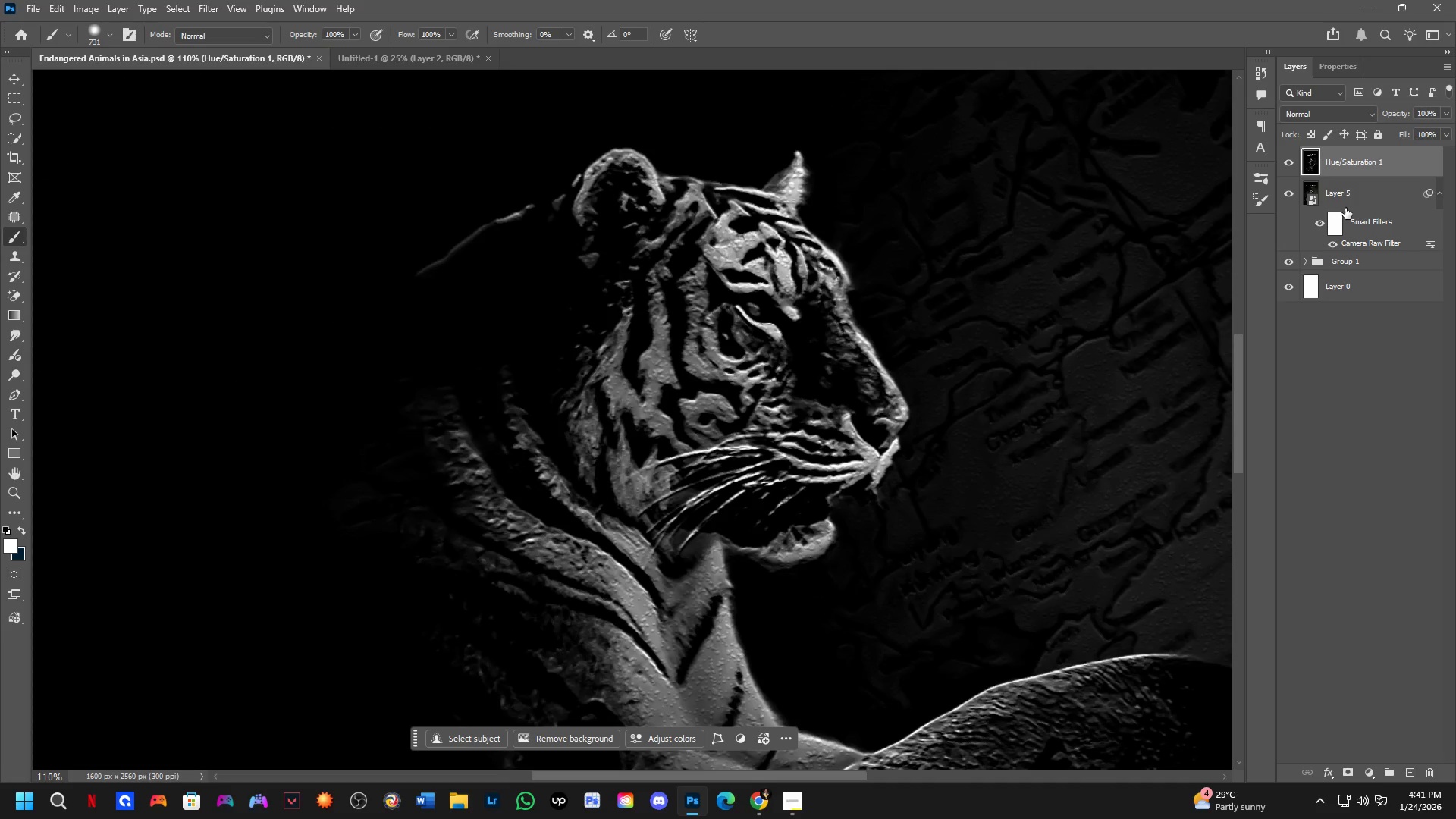 
left_click([1357, 200])
 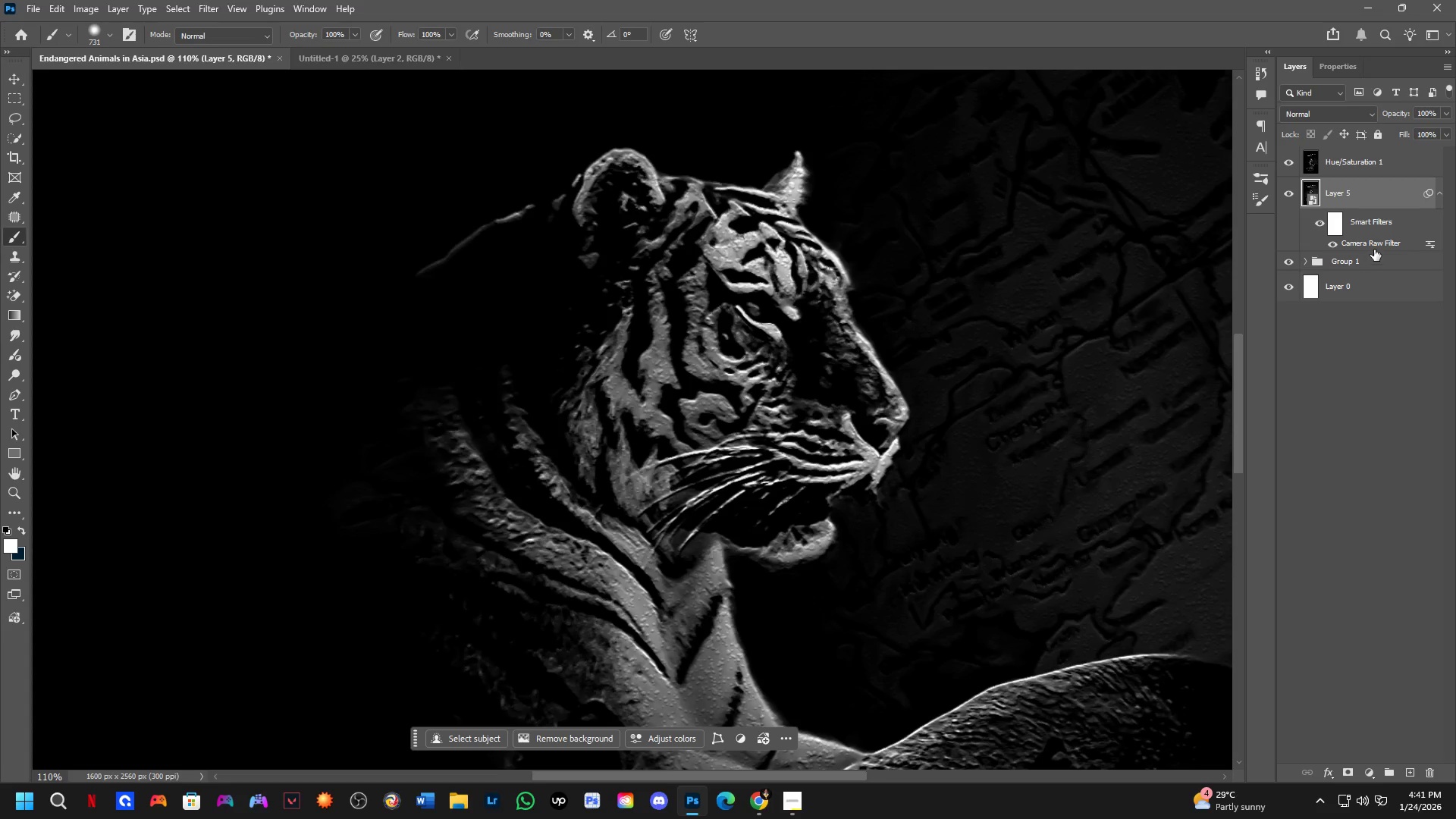 
double_click([1374, 249])
 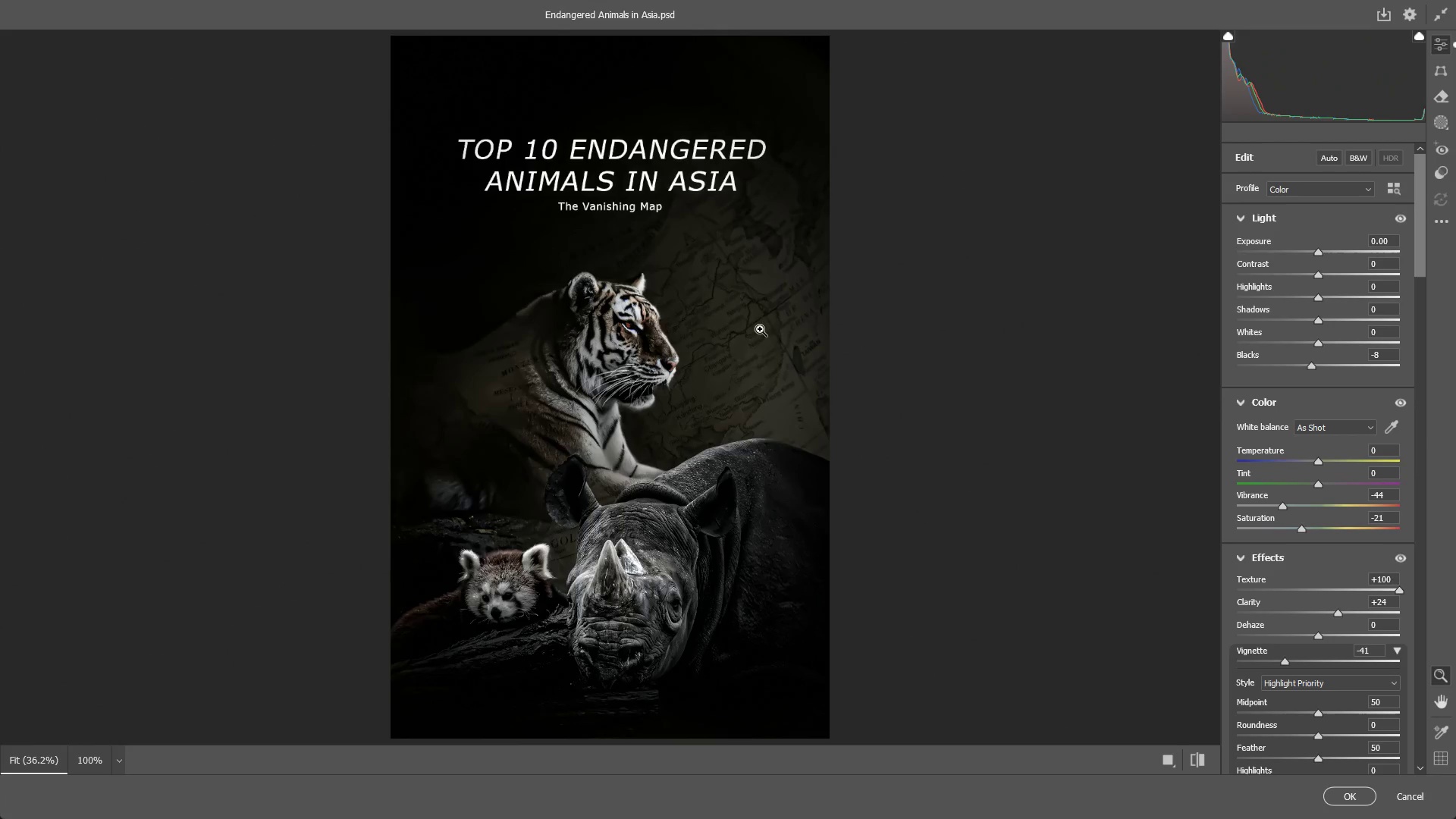 
left_click_drag(start_coordinate=[620, 312], to_coordinate=[747, 306])
 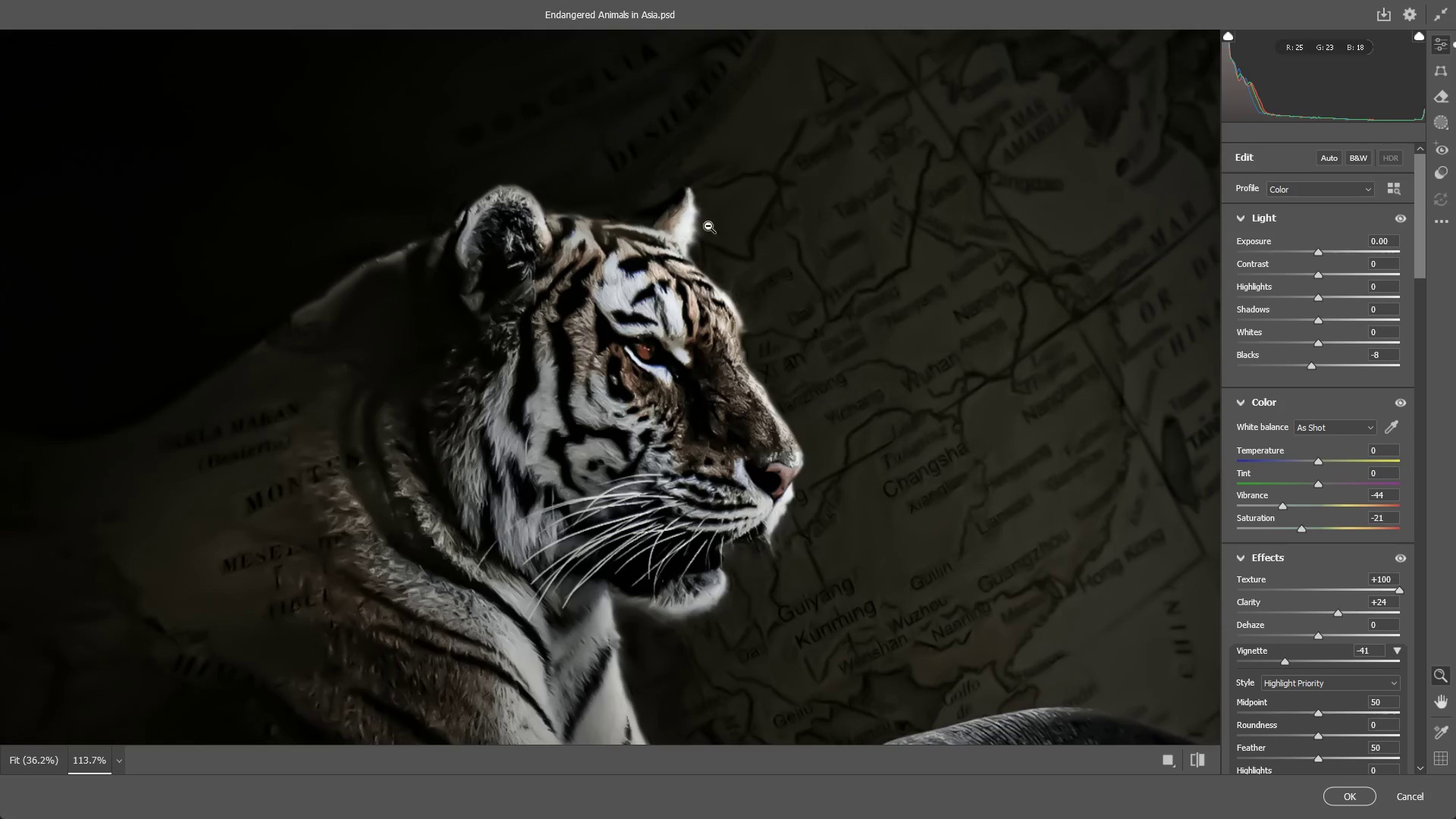 
hold_key(key=Space, duration=0.53)
 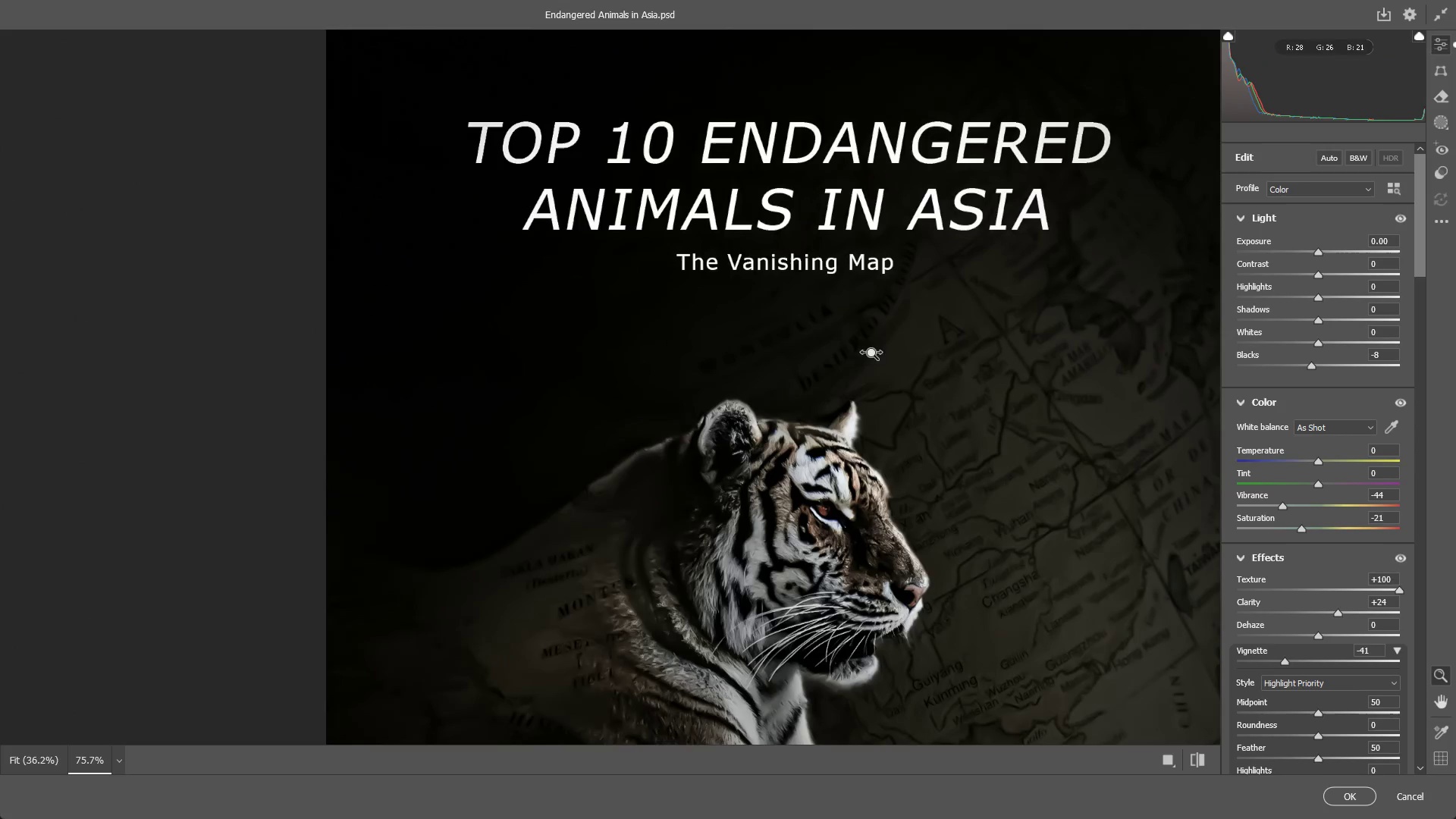 
left_click_drag(start_coordinate=[707, 219], to_coordinate=[839, 469])
 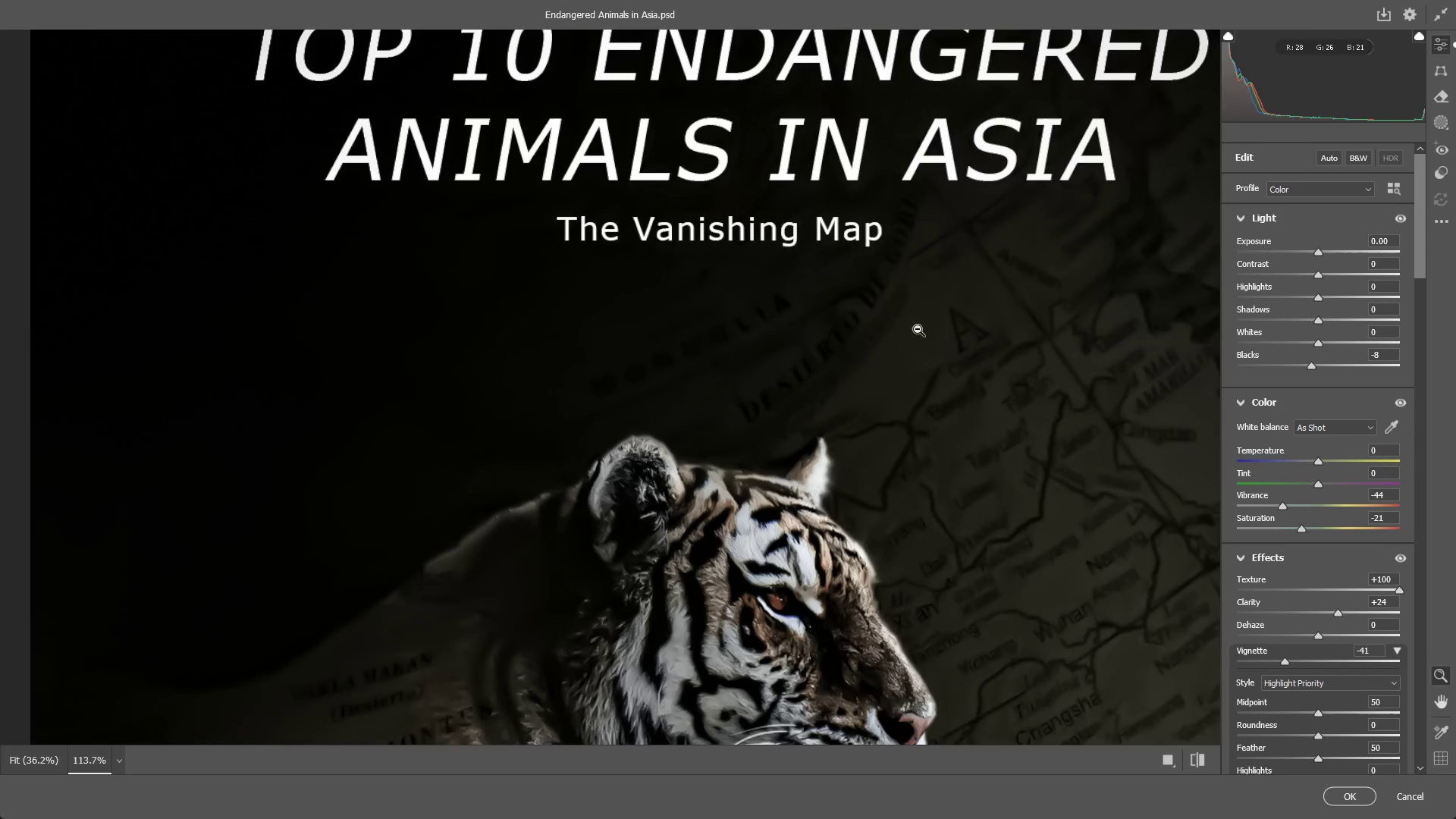 
left_click_drag(start_coordinate=[918, 329], to_coordinate=[872, 353])
 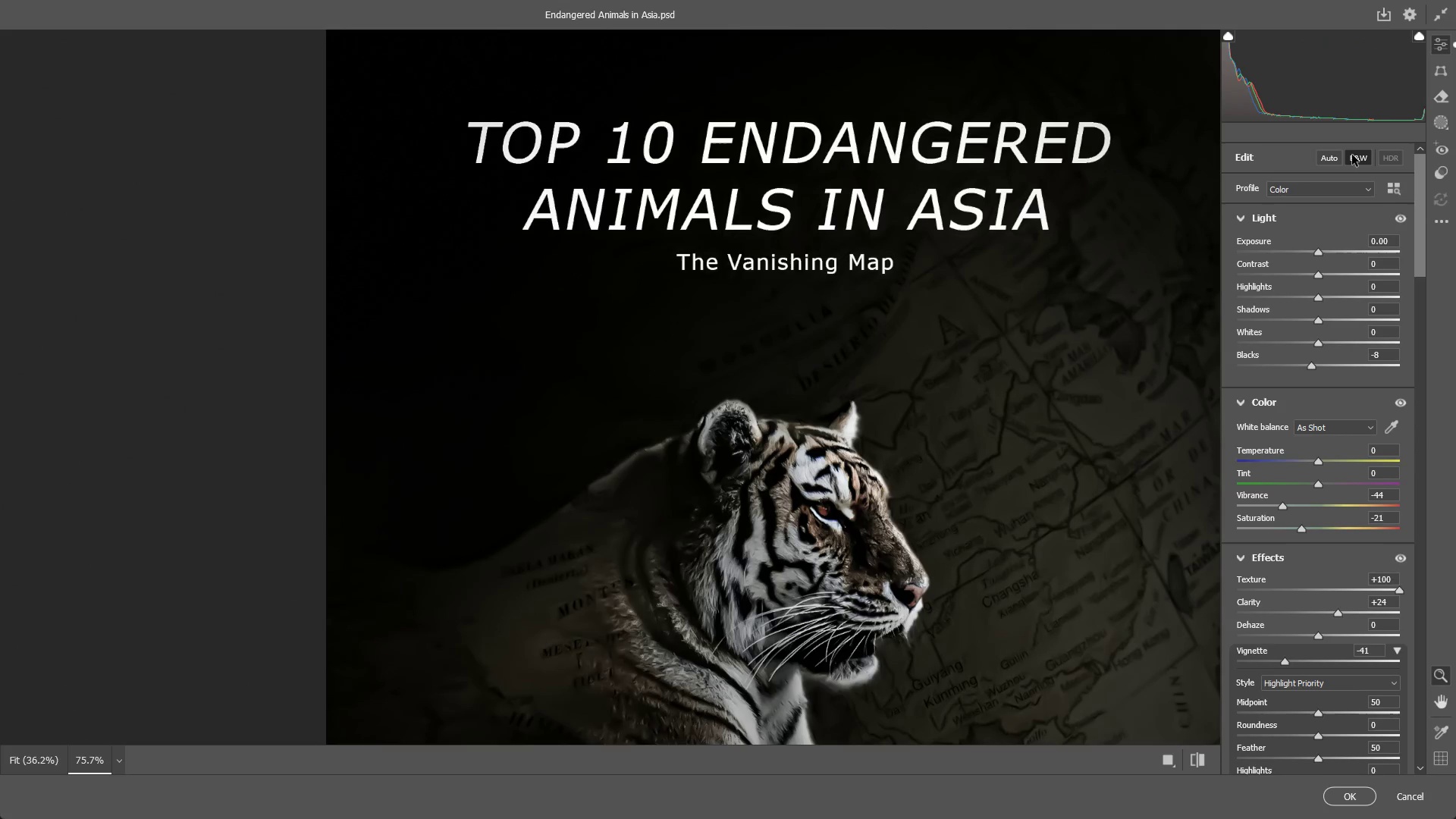 
left_click([1352, 155])
 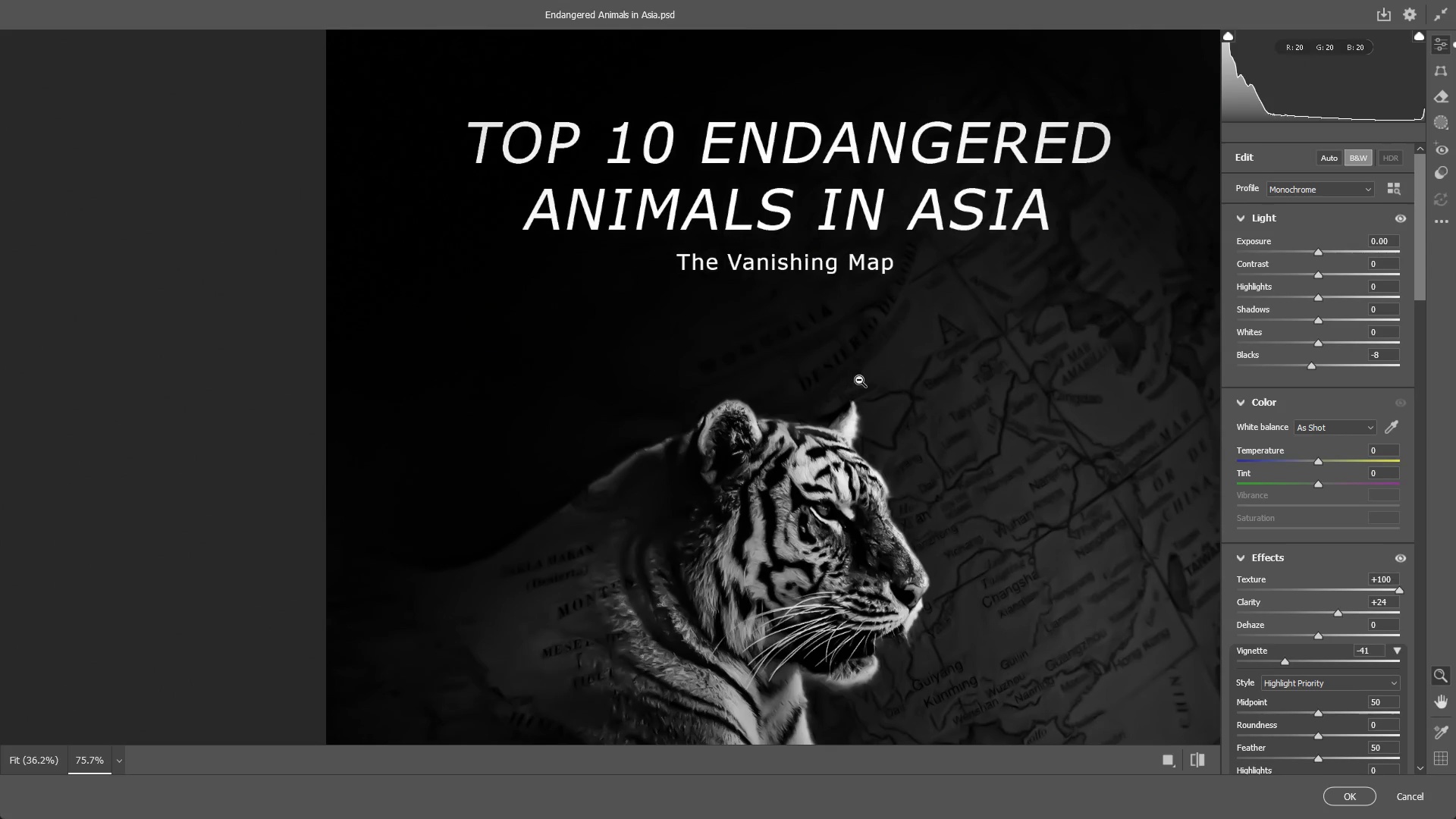 
left_click_drag(start_coordinate=[964, 416], to_coordinate=[865, 423])
 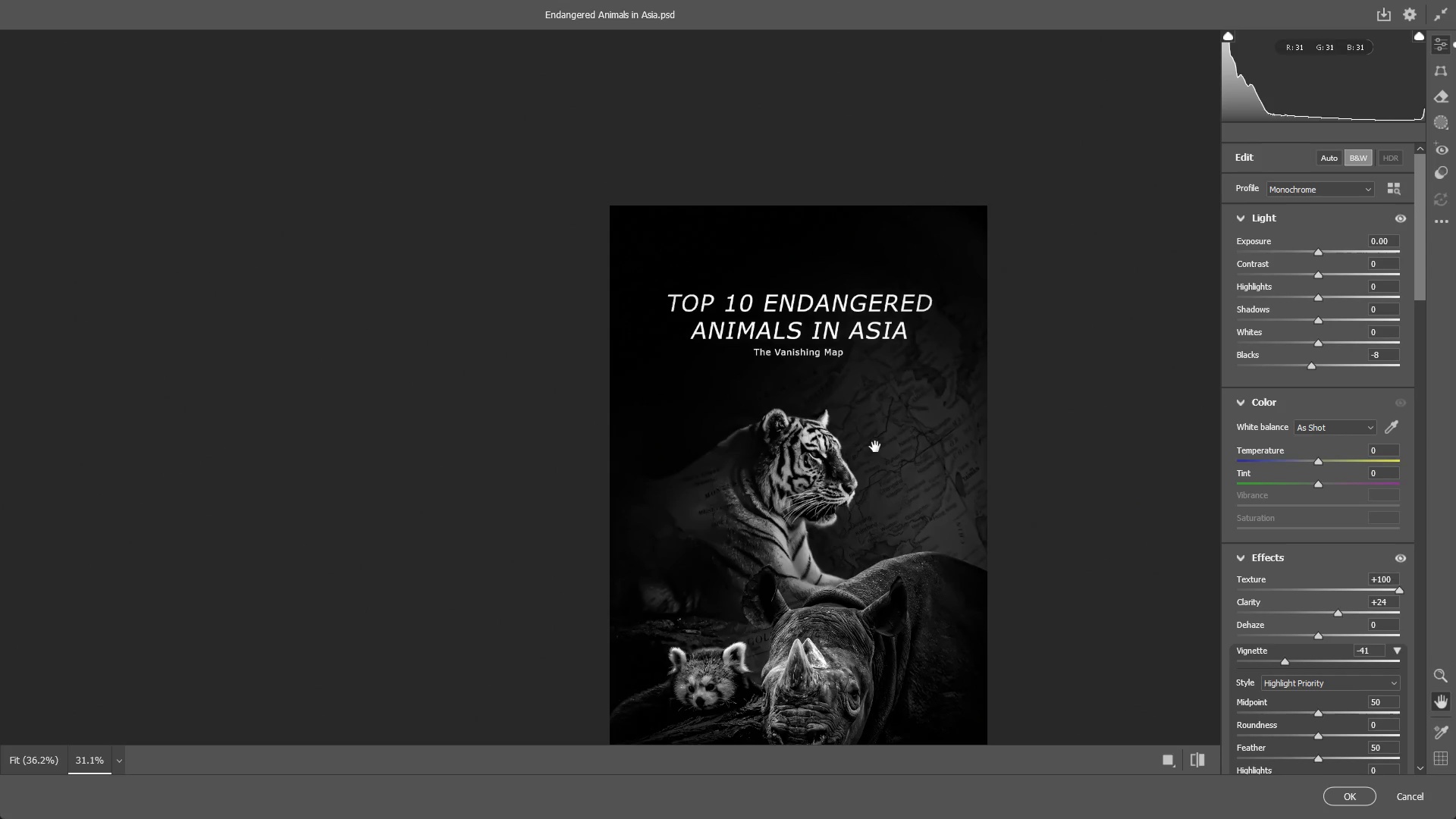 
hold_key(key=Space, duration=0.58)
 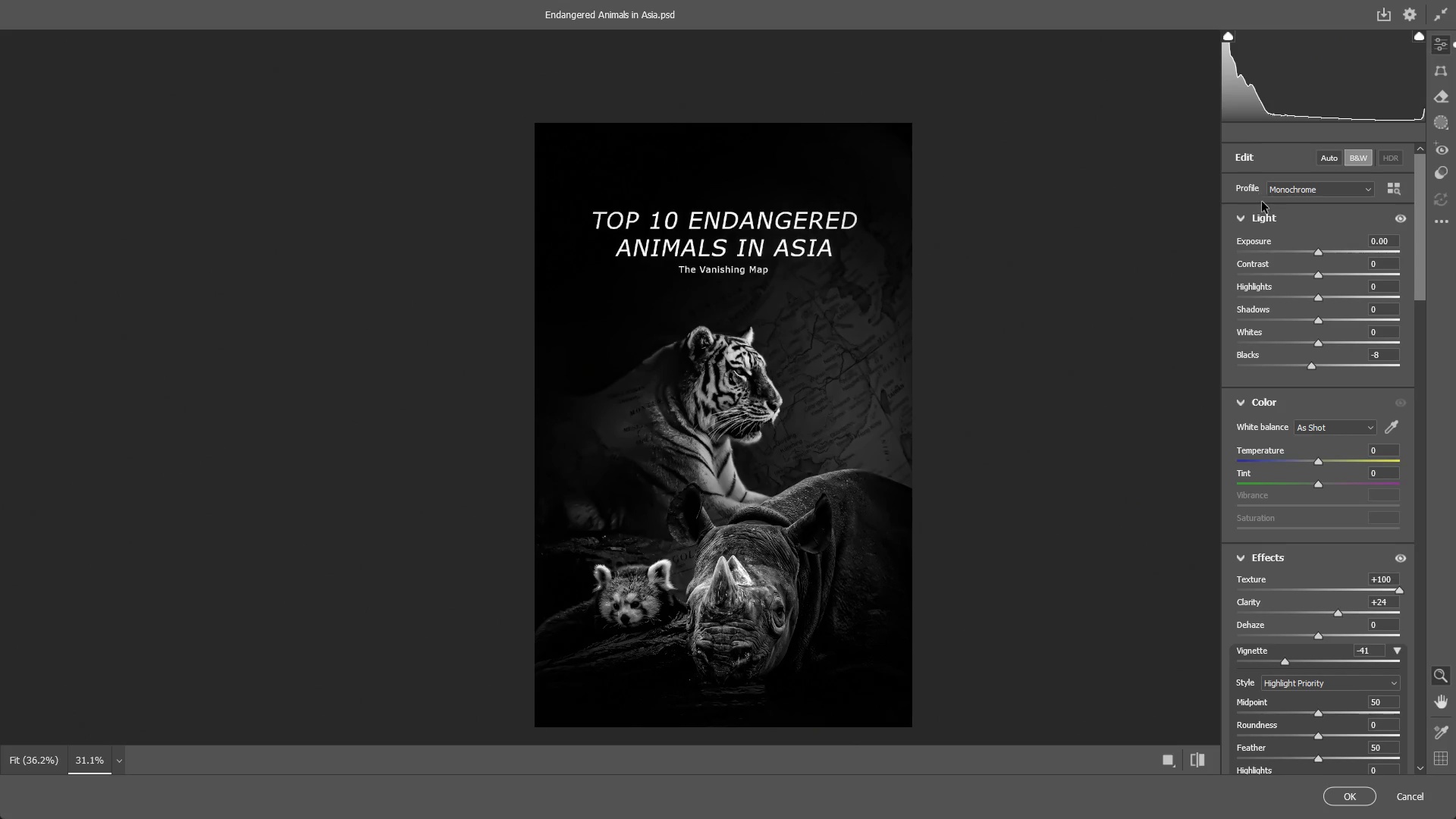 
left_click_drag(start_coordinate=[890, 474], to_coordinate=[815, 391])
 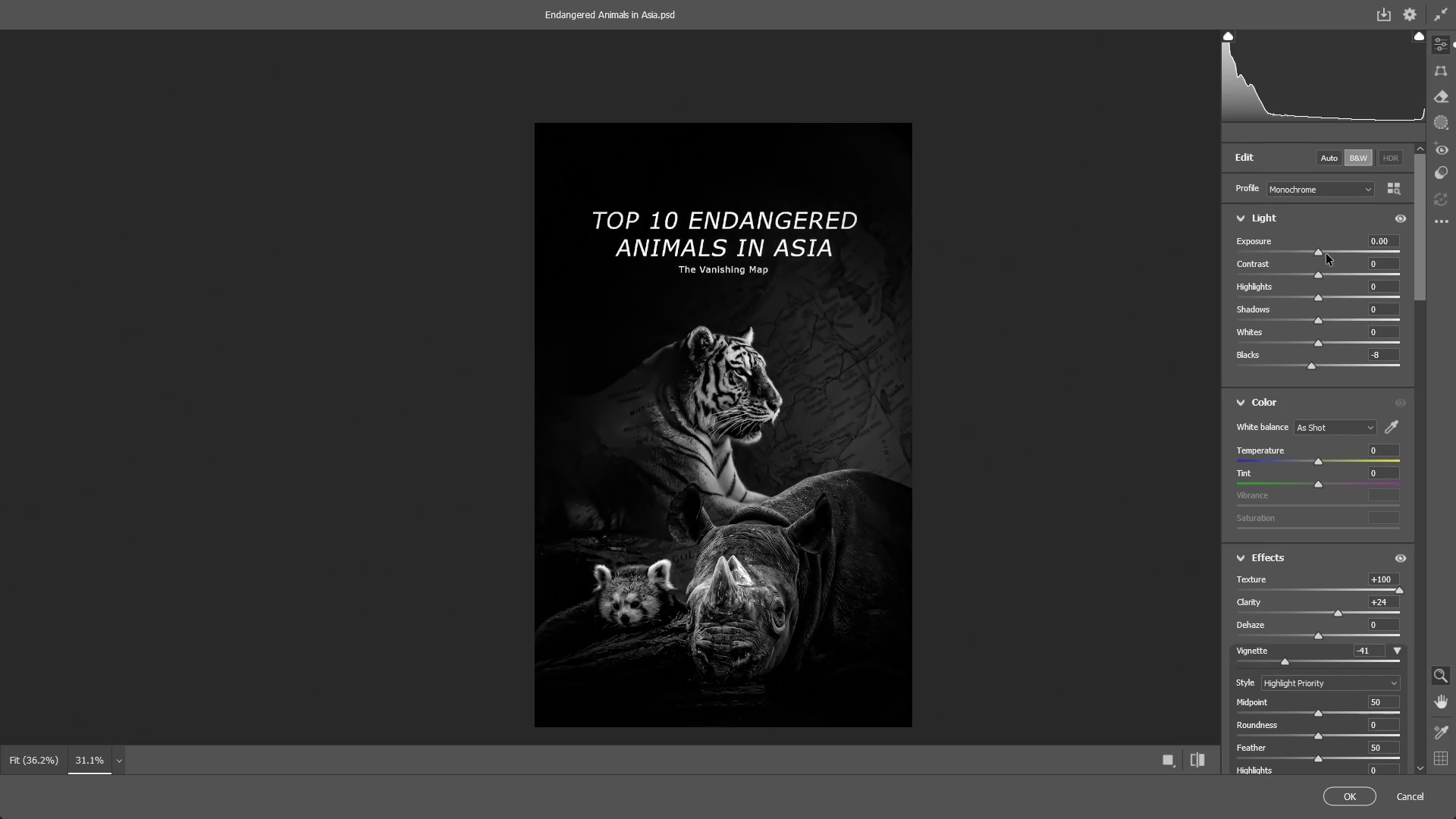 
left_click_drag(start_coordinate=[1321, 253], to_coordinate=[1268, 275])
 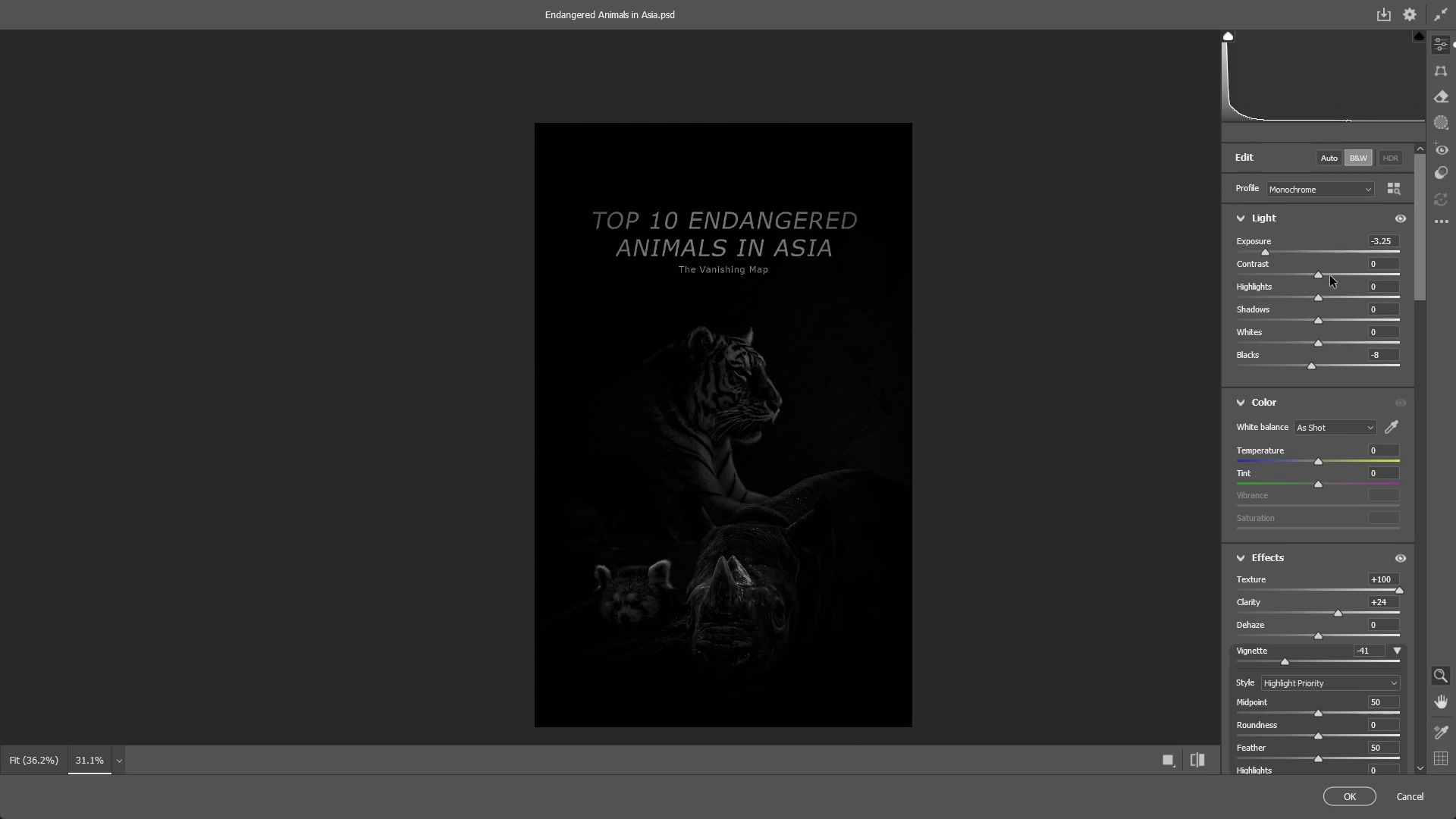 
key(Control+ControlLeft)
 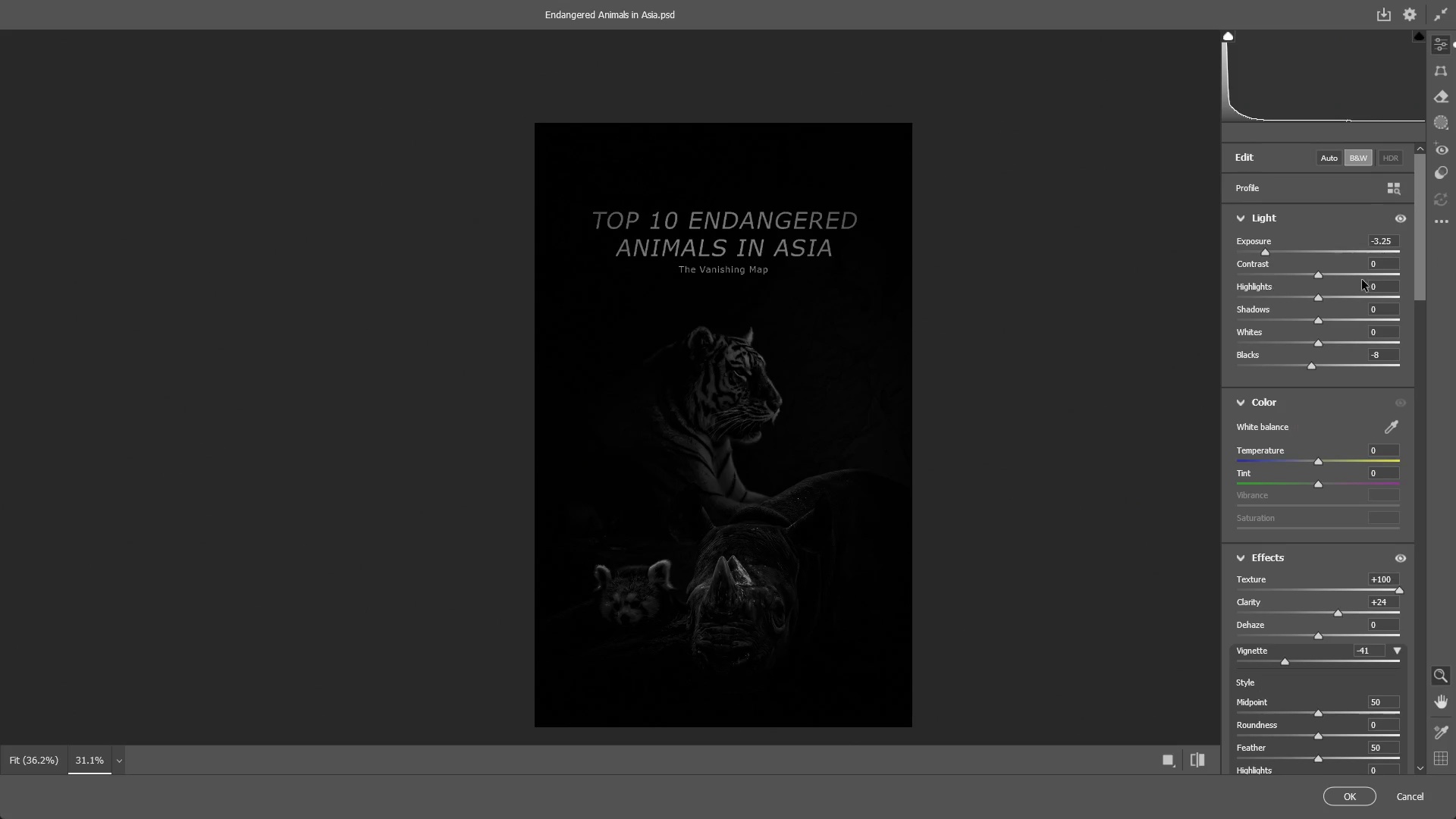 
key(Control+Z)
 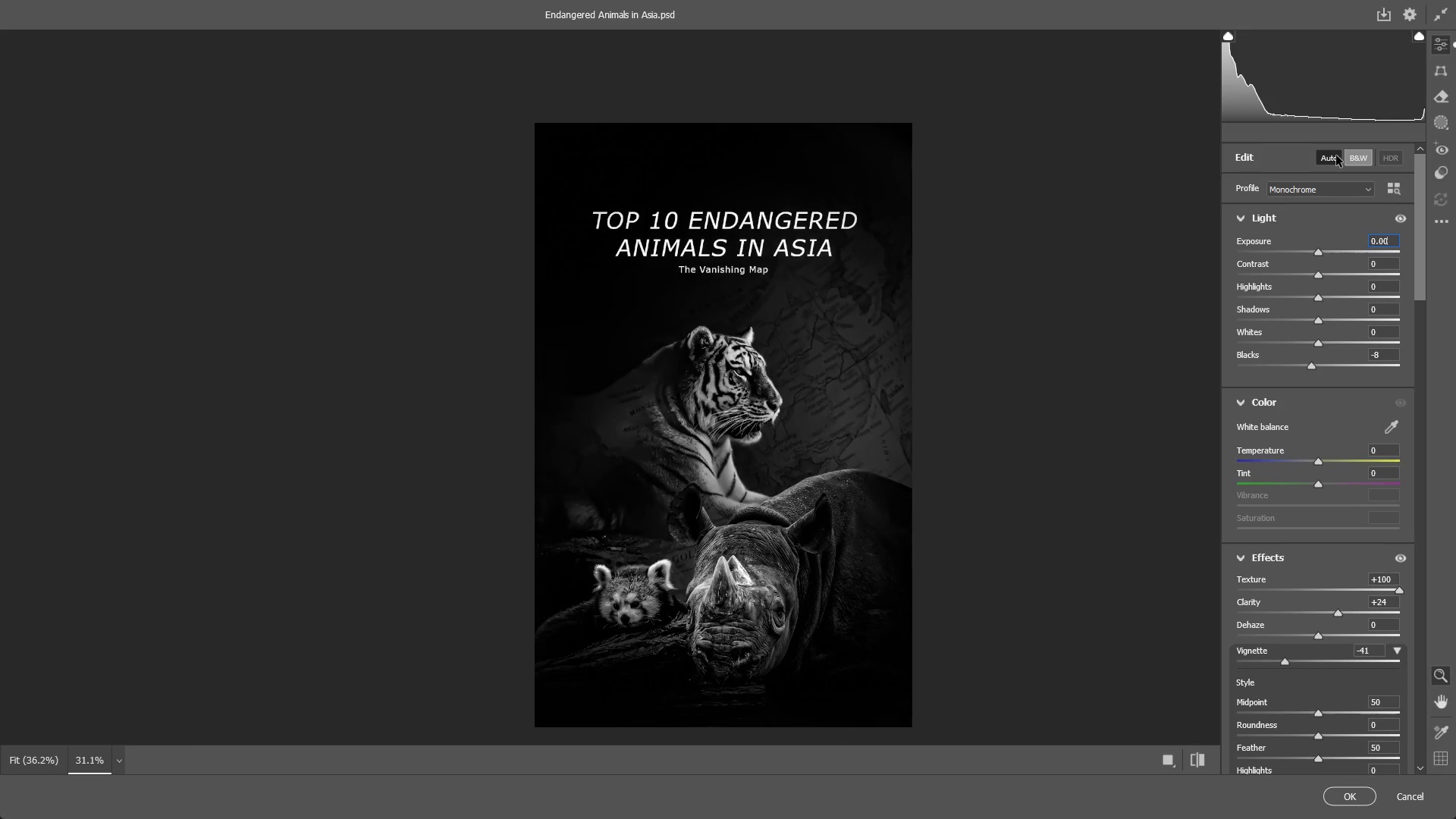 
left_click([1336, 152])
 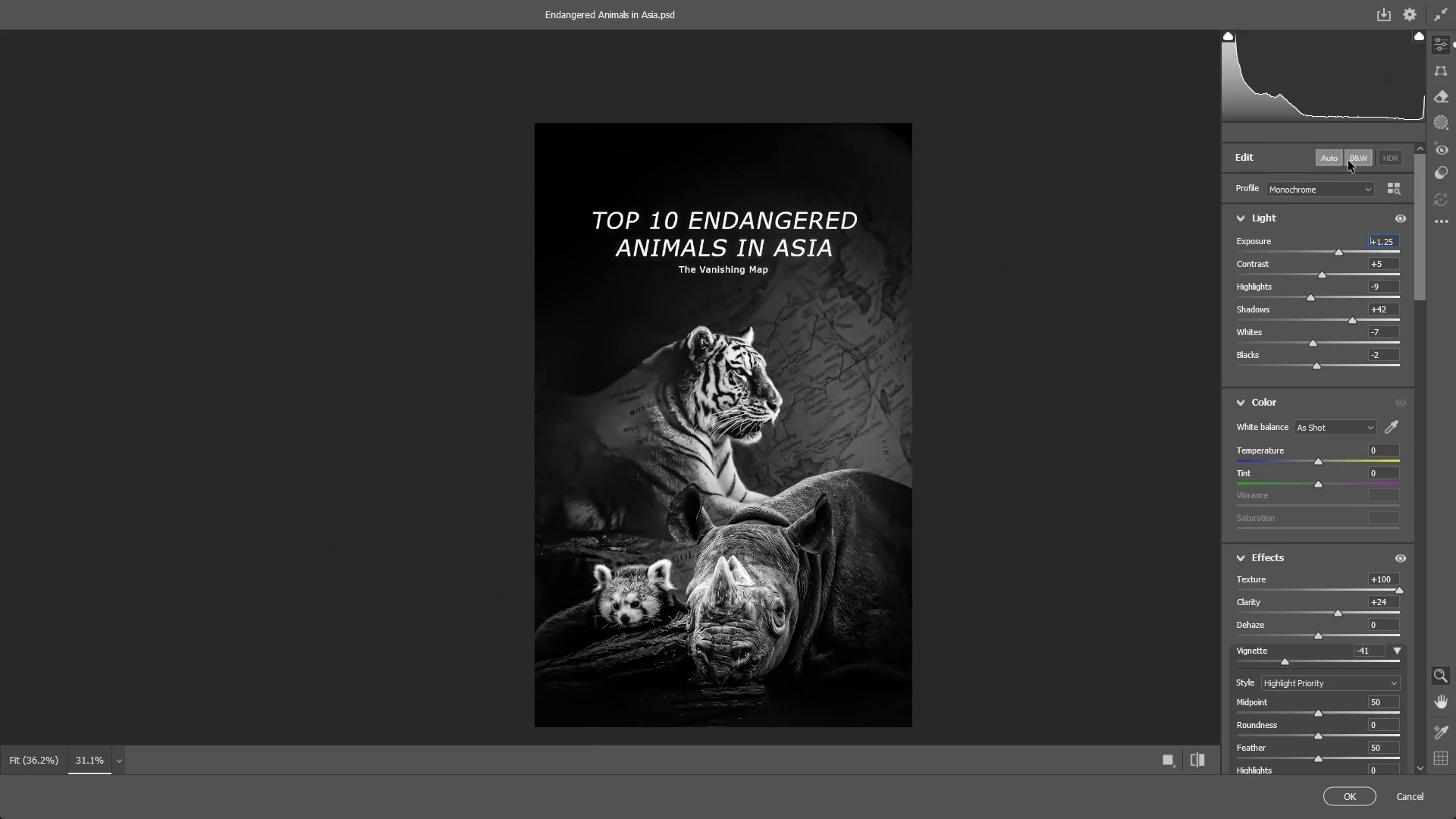 
left_click([1351, 161])
 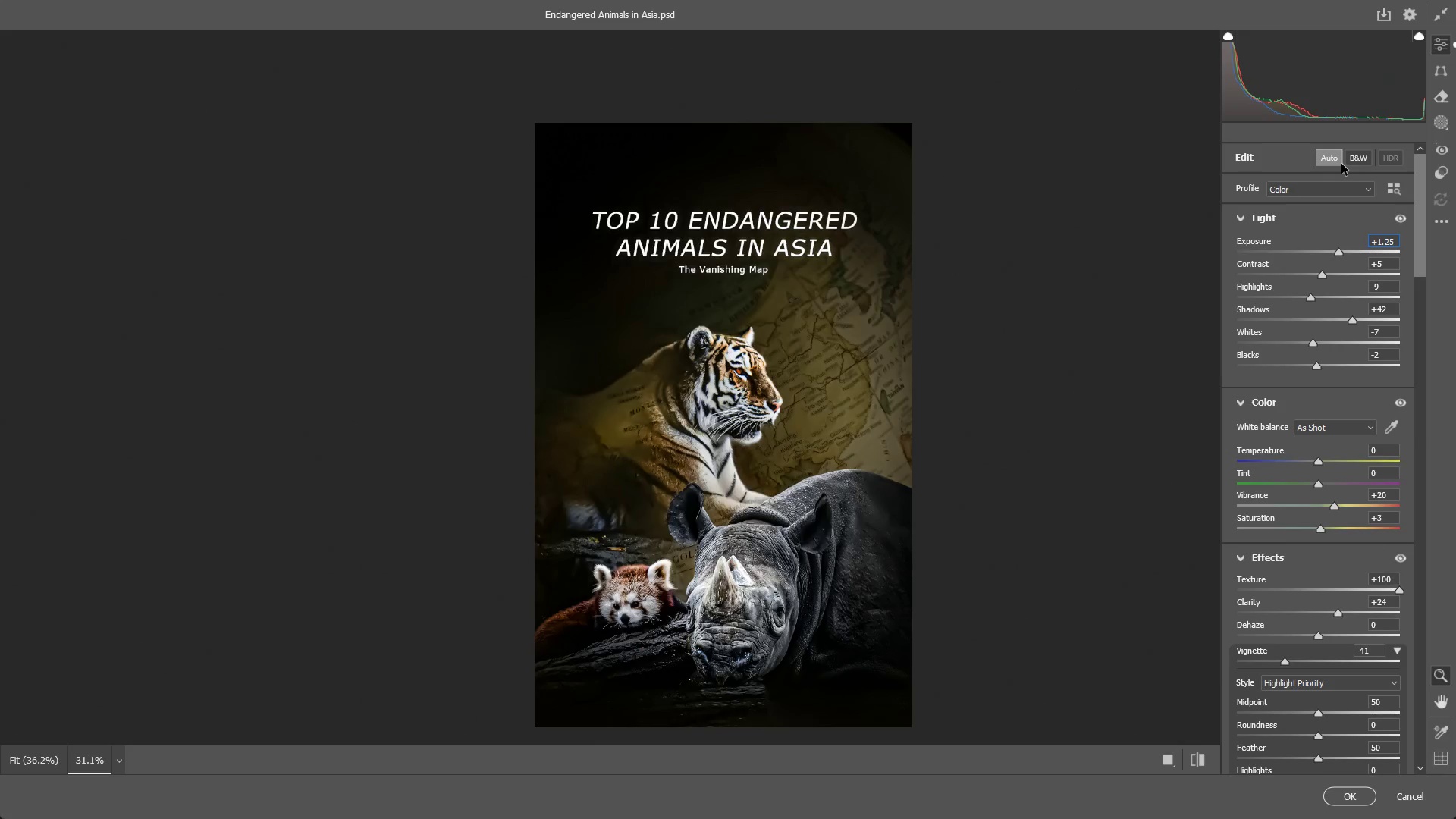 
key(Control+Z)
 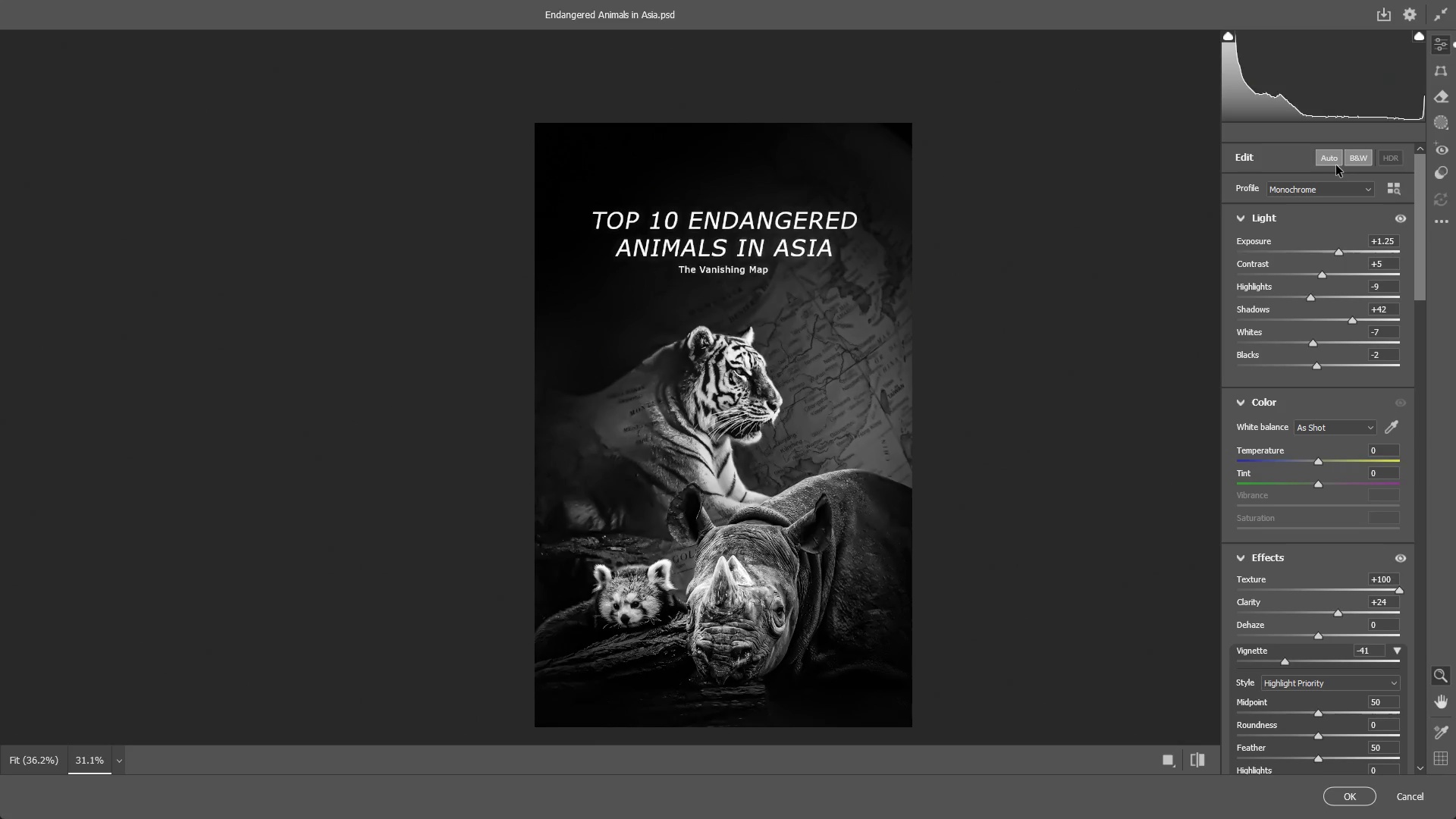 
key(Control+Z)
 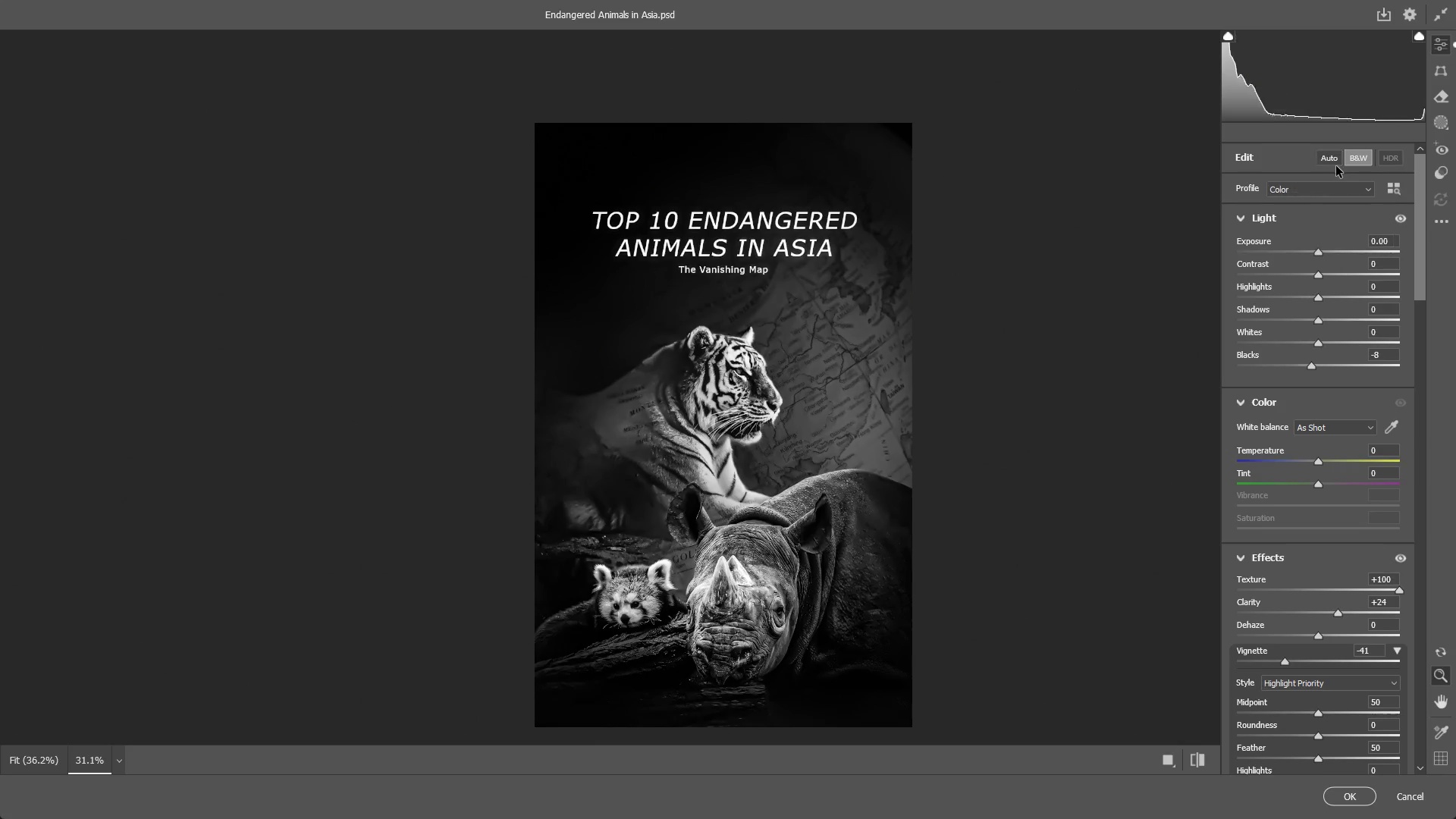 
key(Control+Z)
 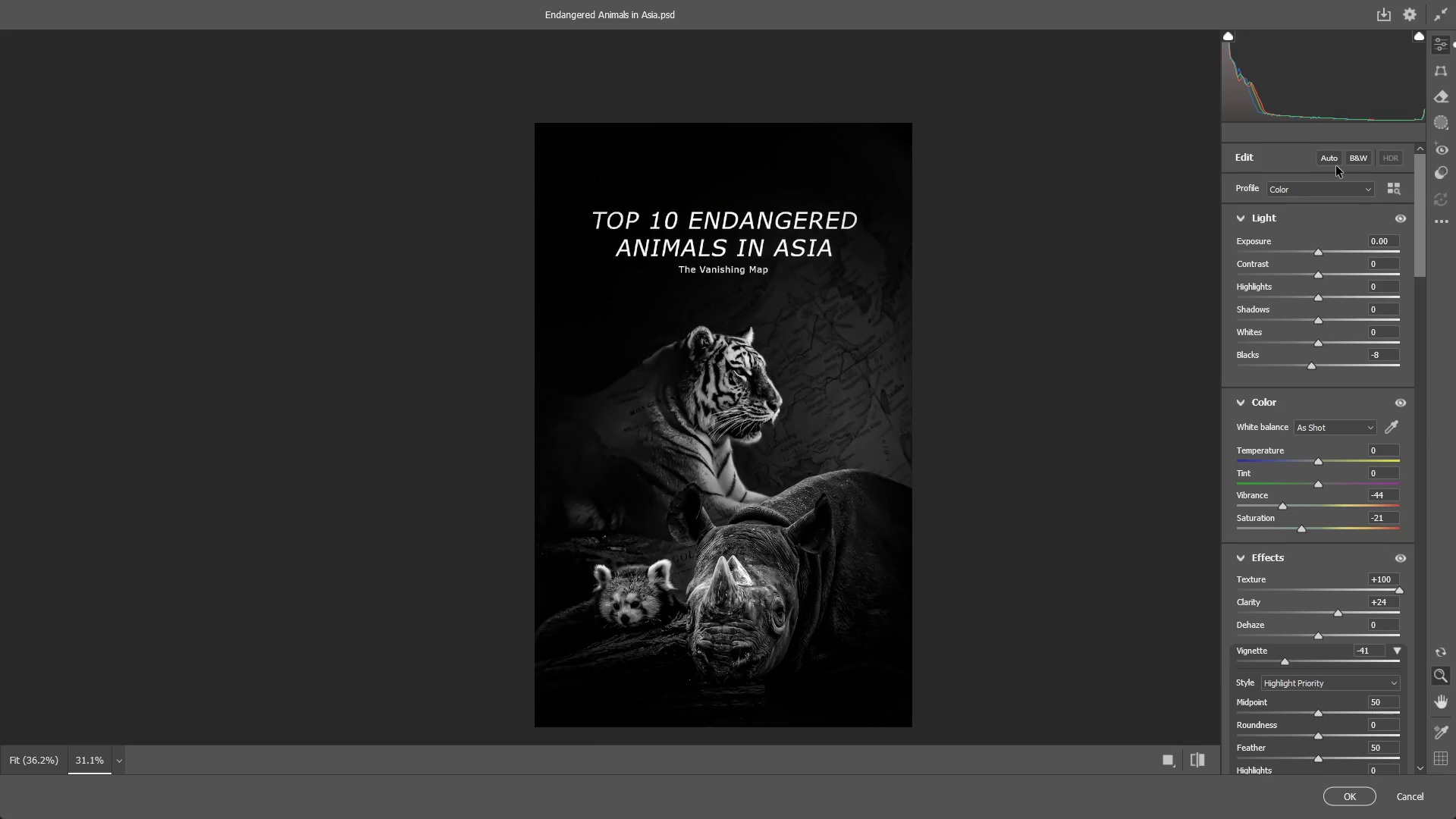 
key(Control+Z)
 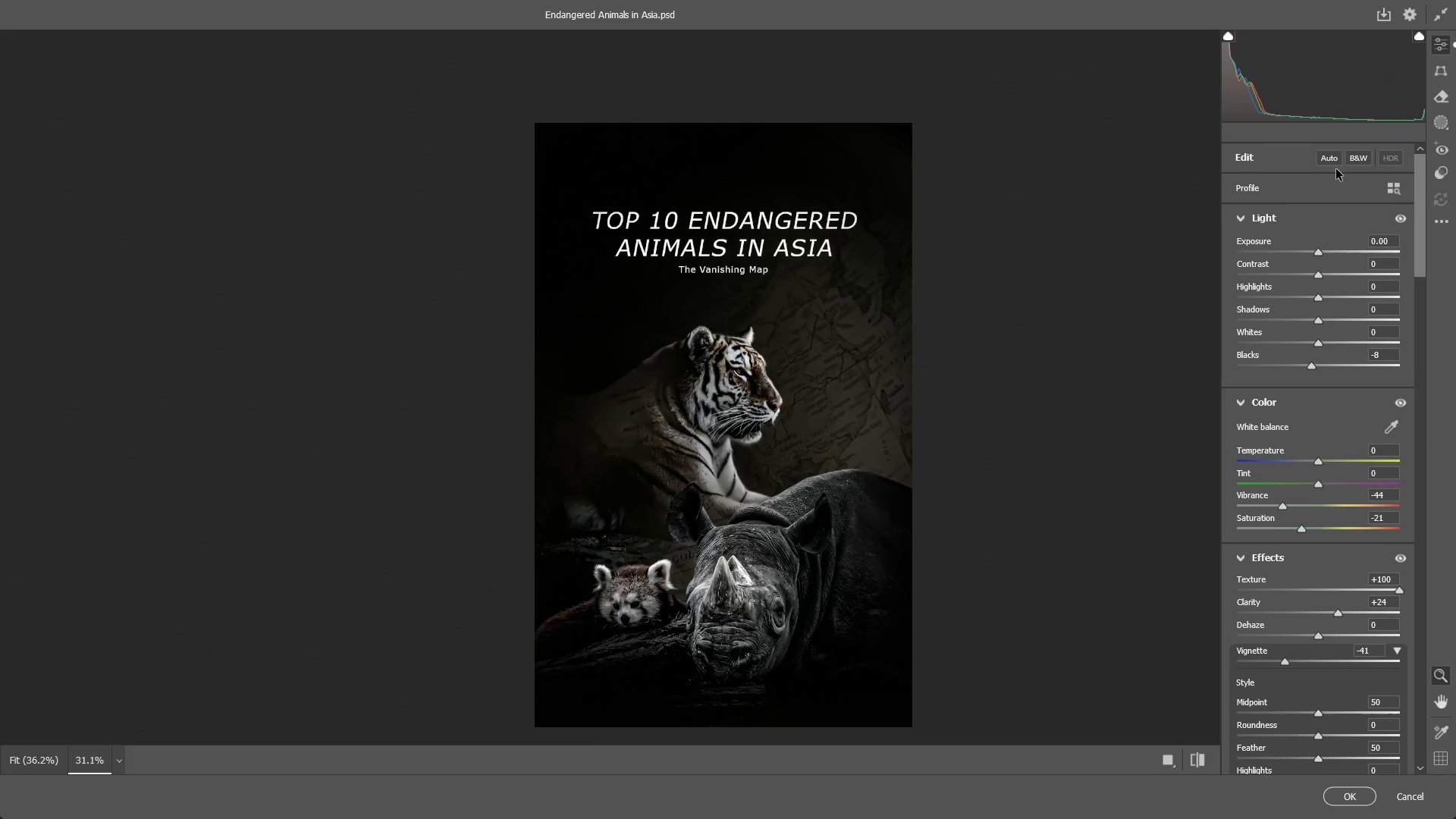 
key(Control+Z)
 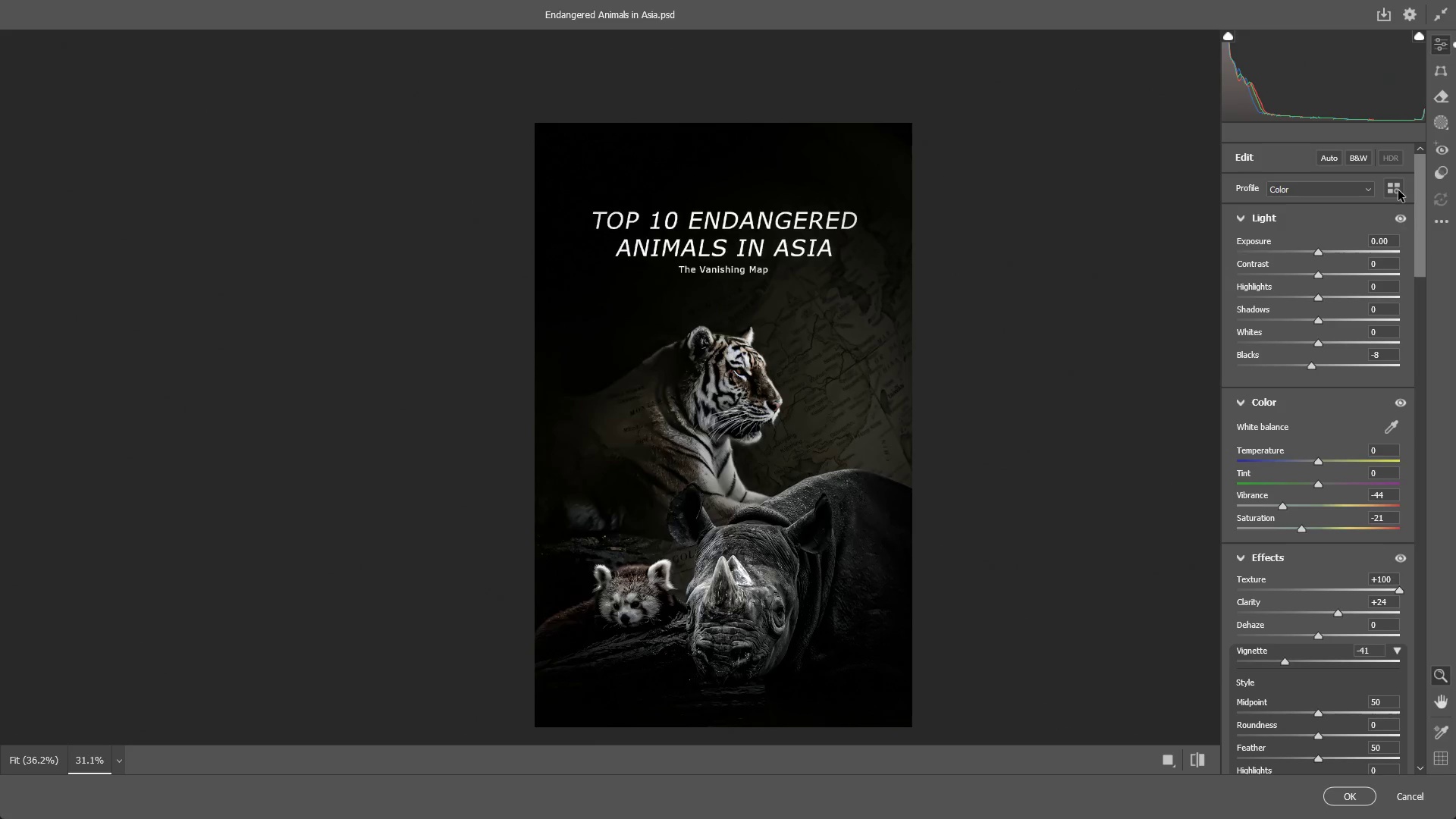 
left_click([1348, 186])
 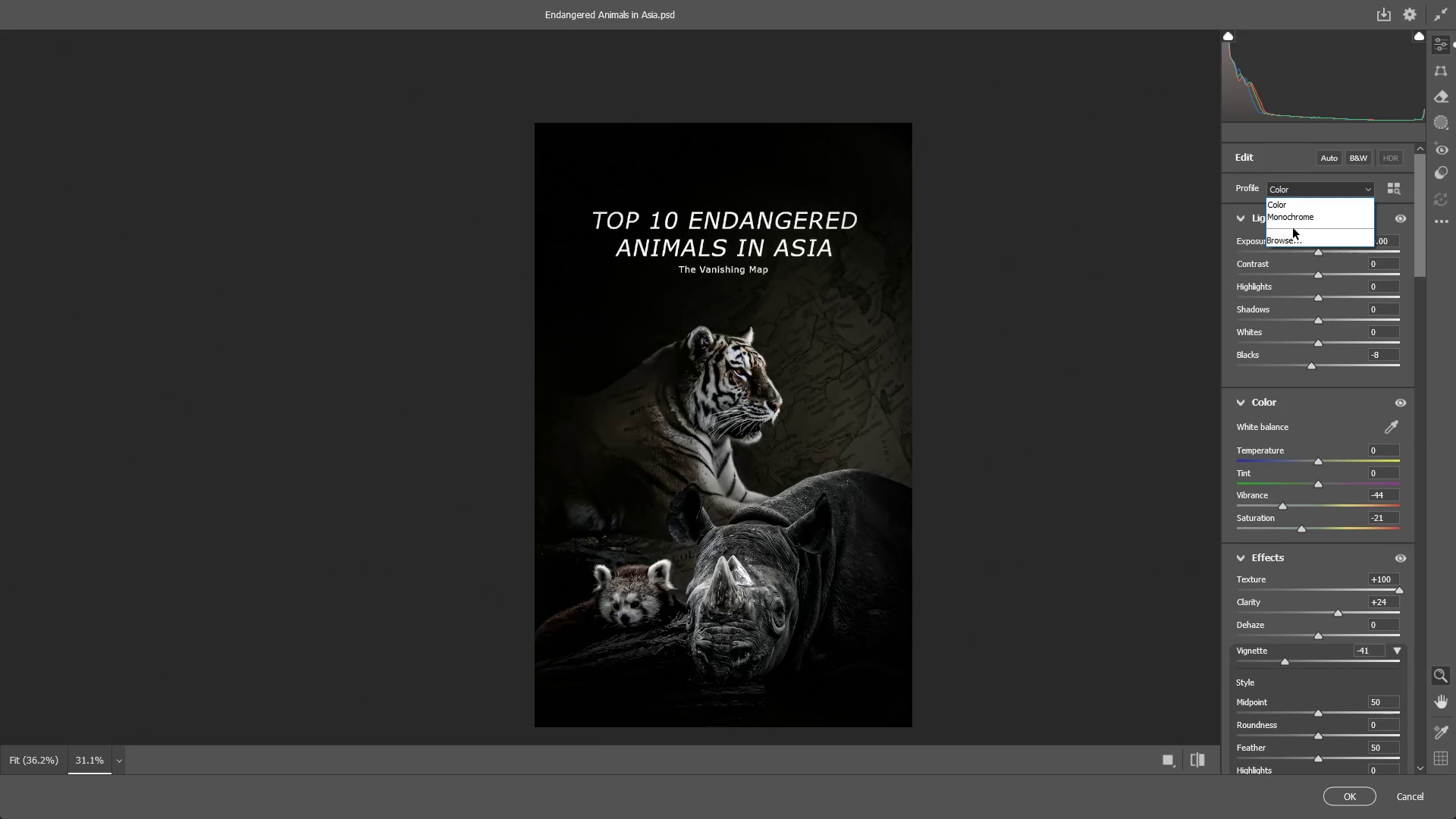 
left_click([1291, 239])
 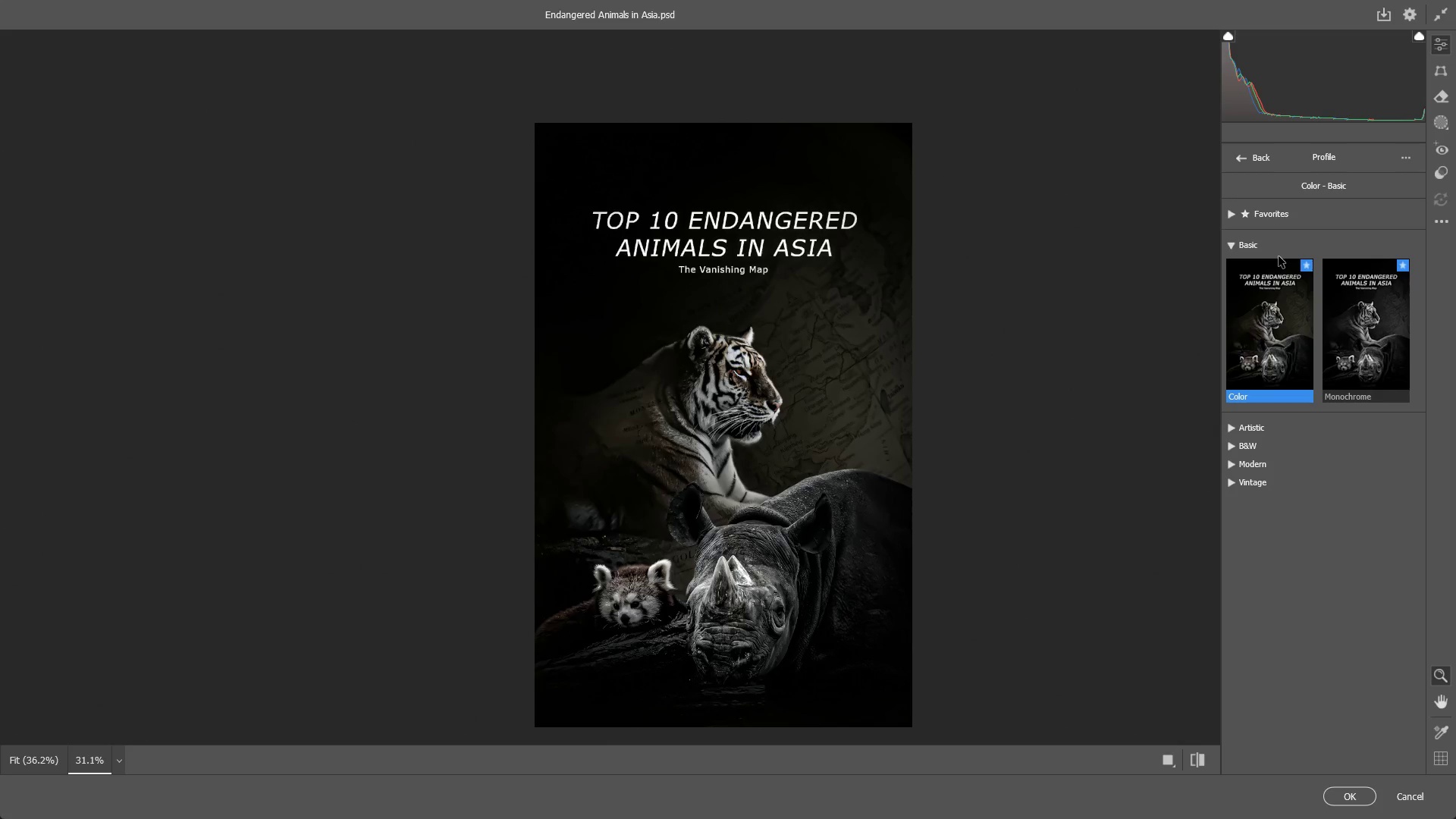 
wait(20.27)
 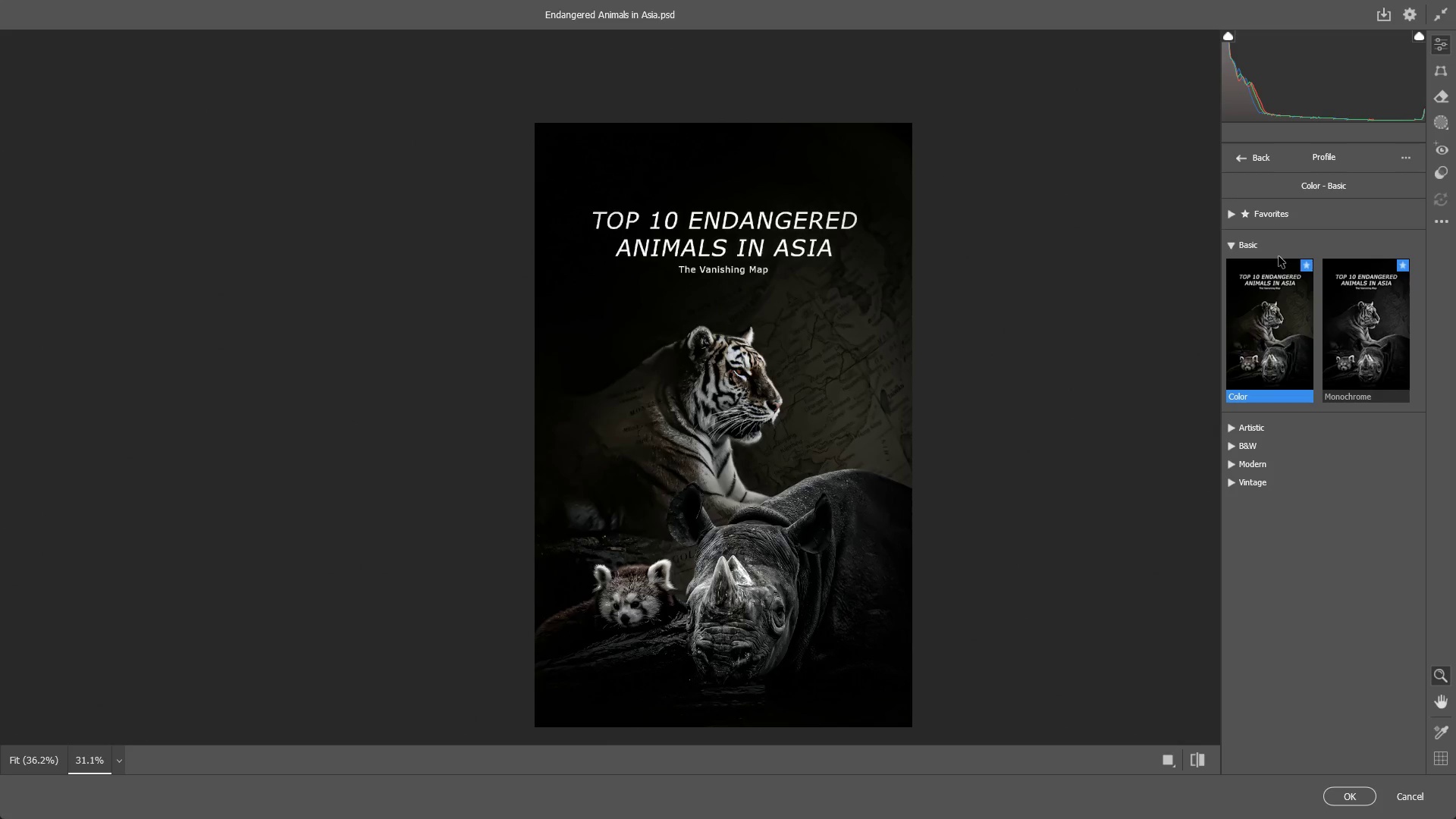 
left_click([1364, 325])
 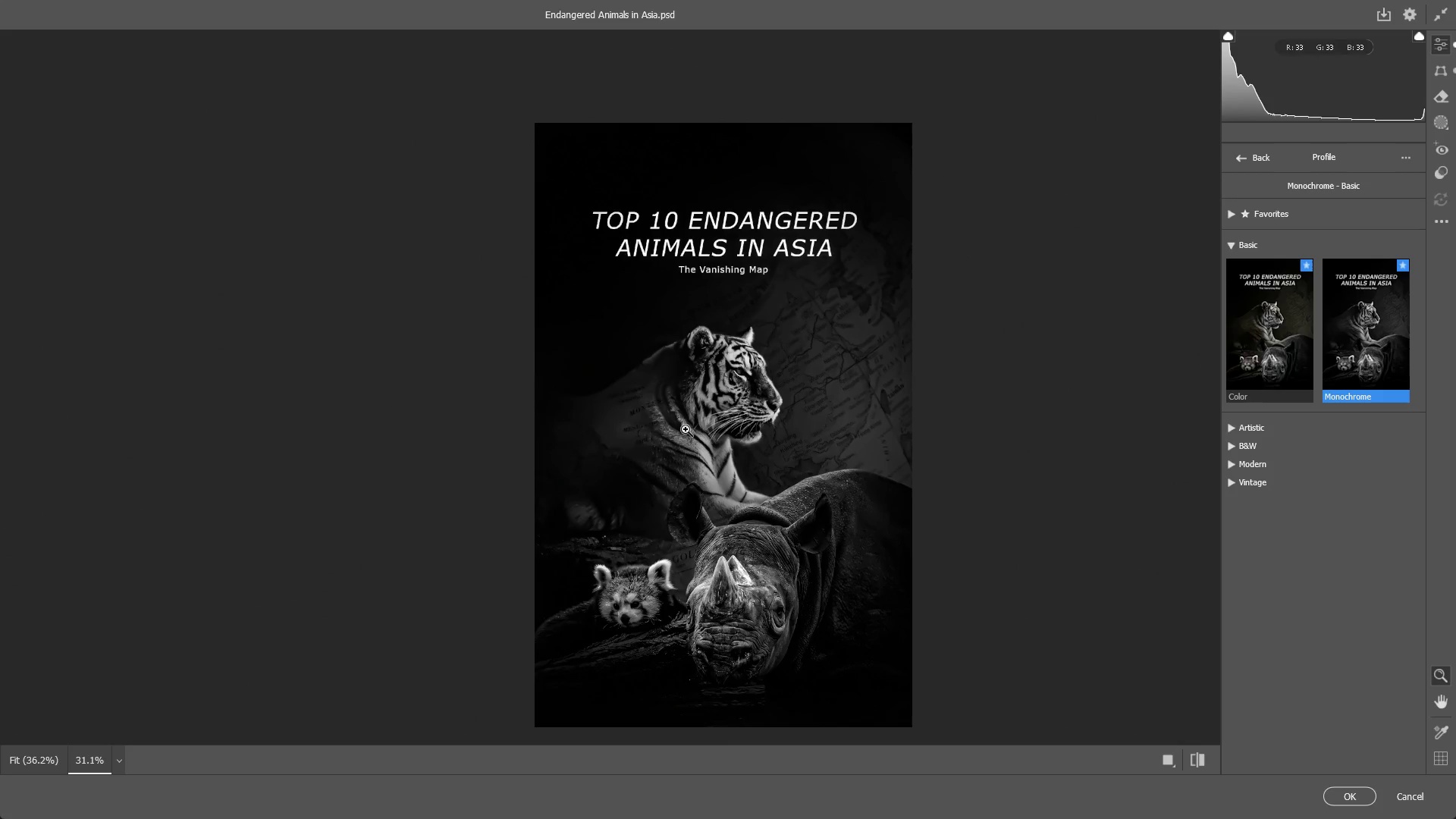 
left_click_drag(start_coordinate=[712, 403], to_coordinate=[854, 403])
 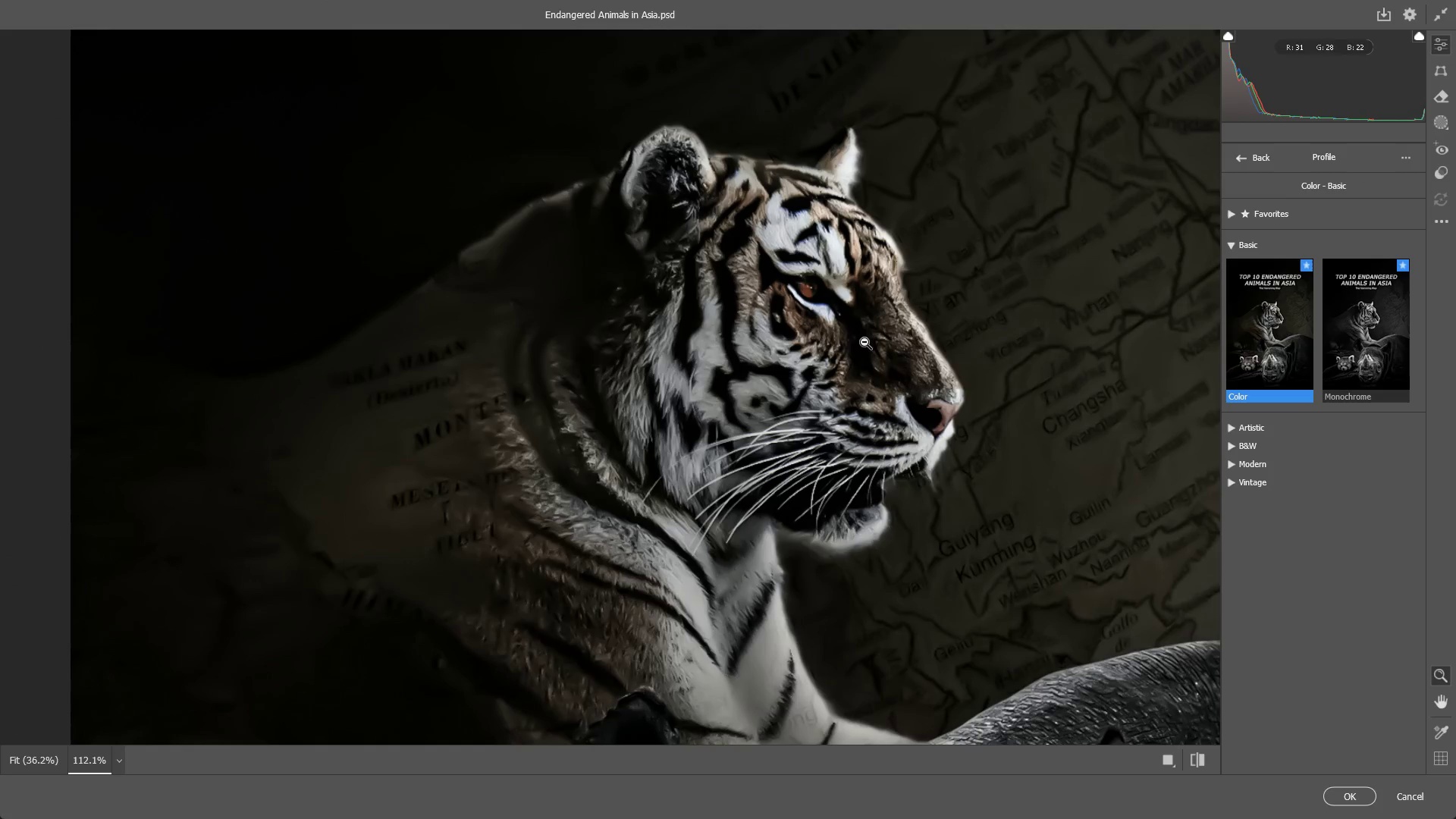 
left_click_drag(start_coordinate=[777, 315], to_coordinate=[632, 365])
 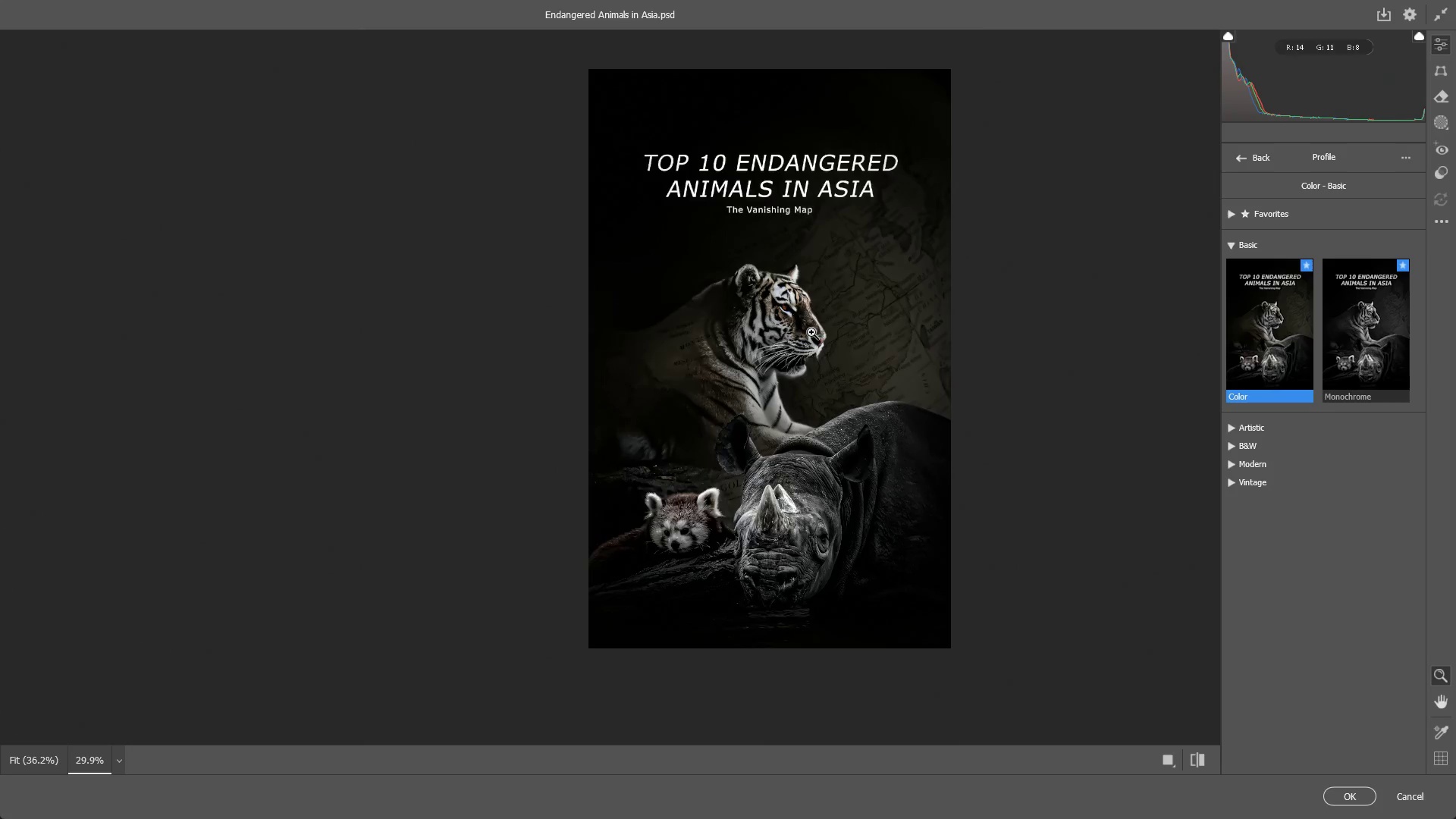 
left_click_drag(start_coordinate=[811, 332], to_coordinate=[838, 327])
 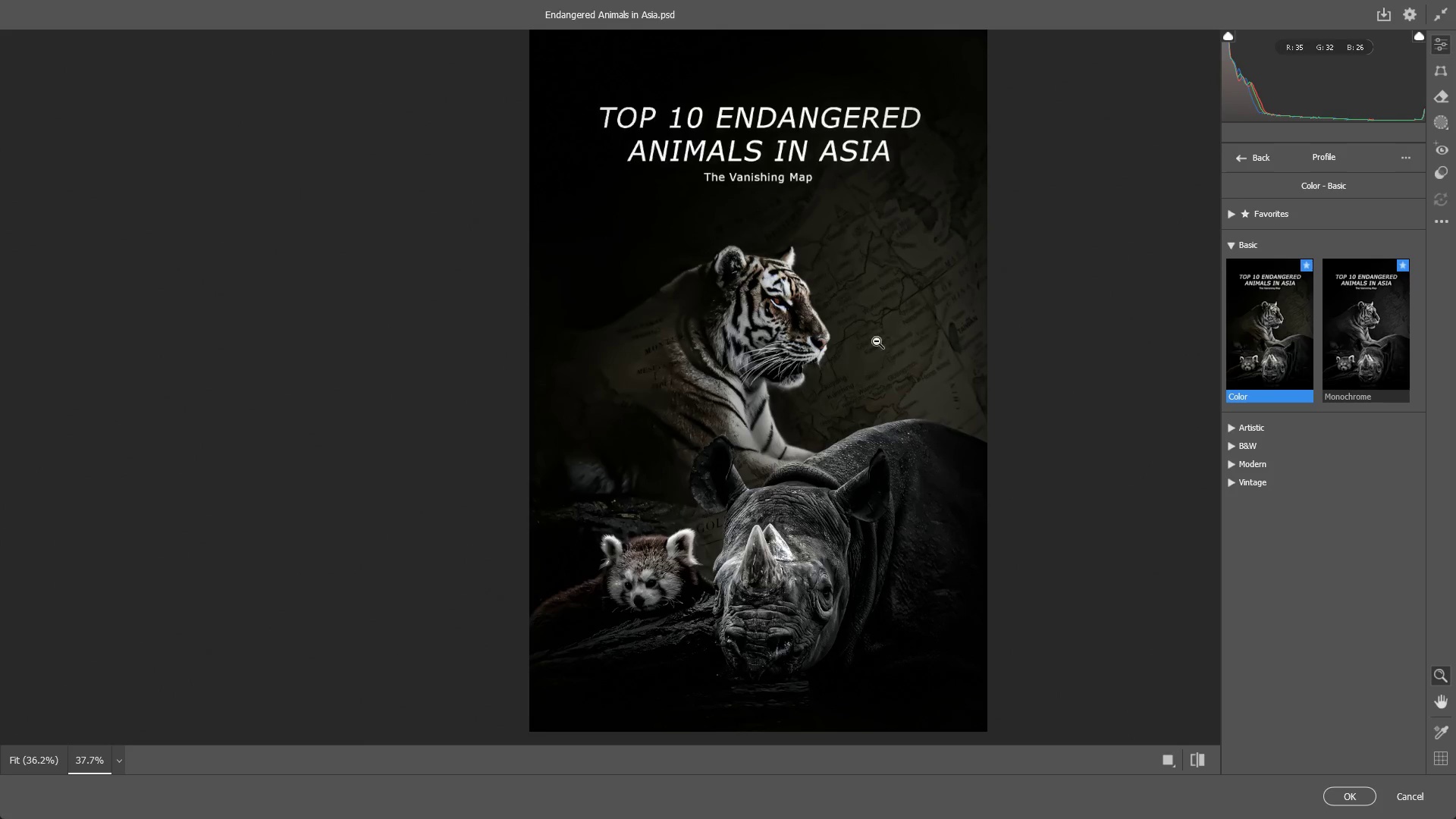 
hold_key(key=Space, duration=0.72)
 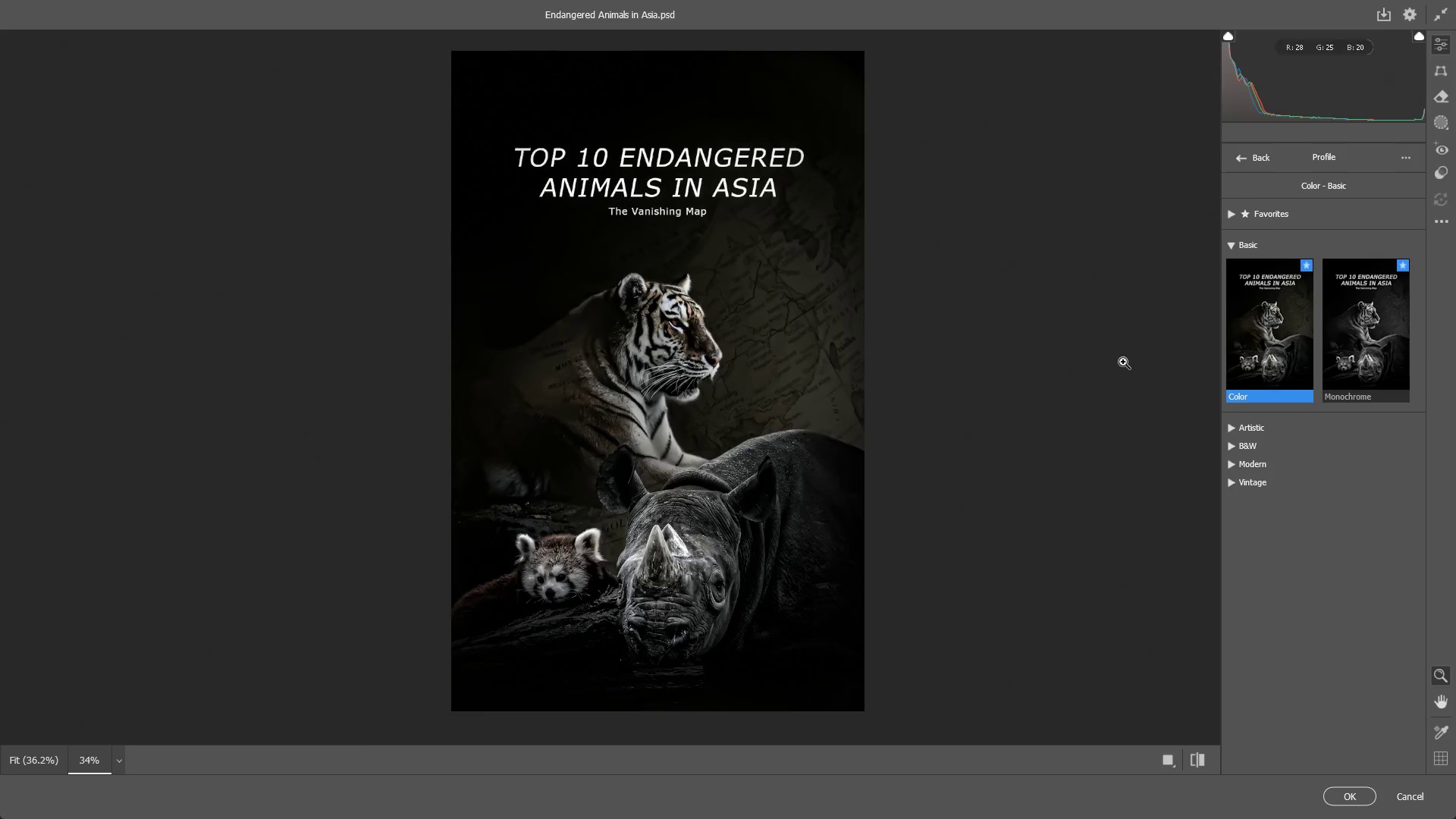 
left_click_drag(start_coordinate=[870, 341], to_coordinate=[759, 359])
 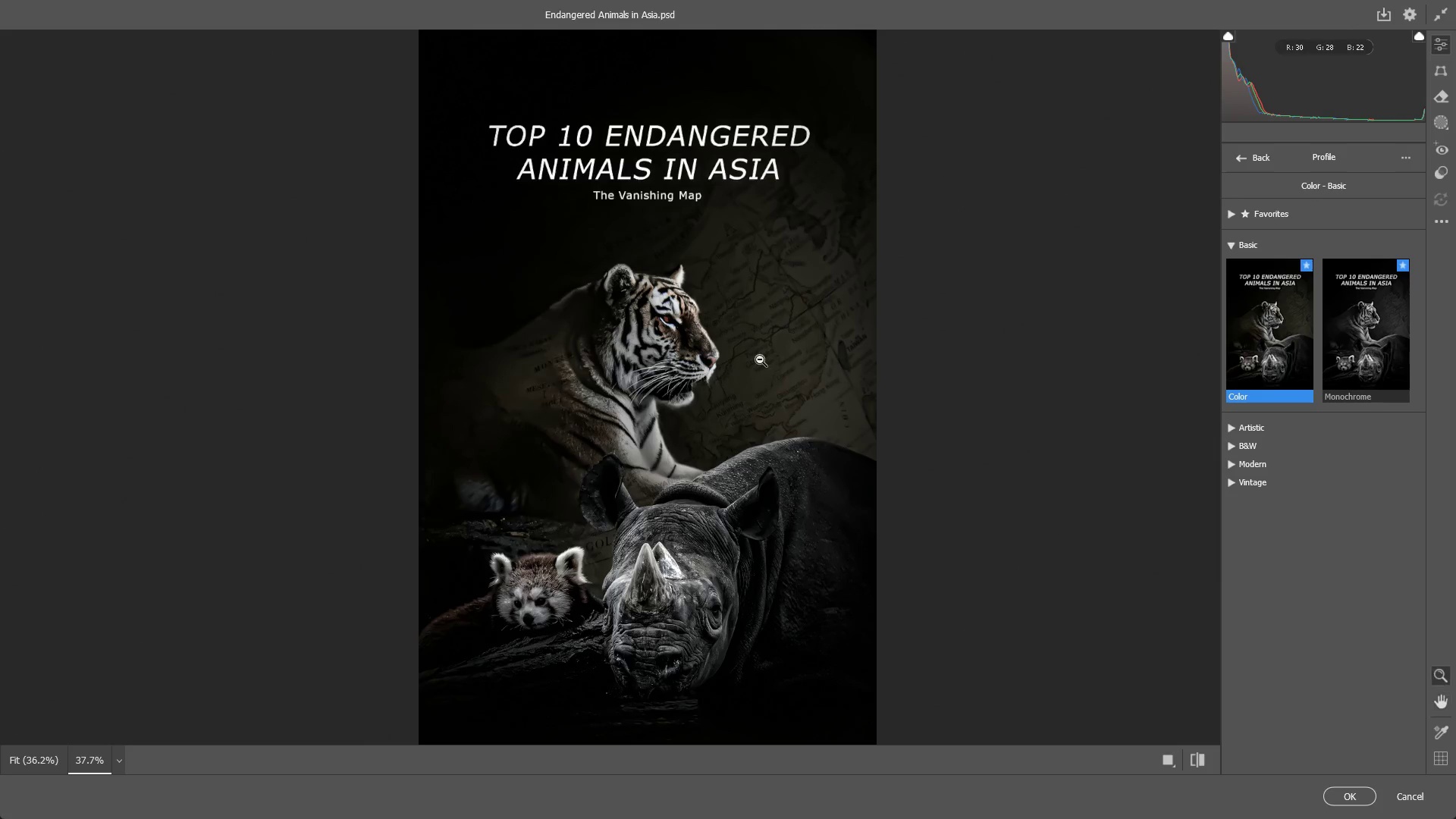 
left_click_drag(start_coordinate=[760, 359], to_coordinate=[748, 359])
 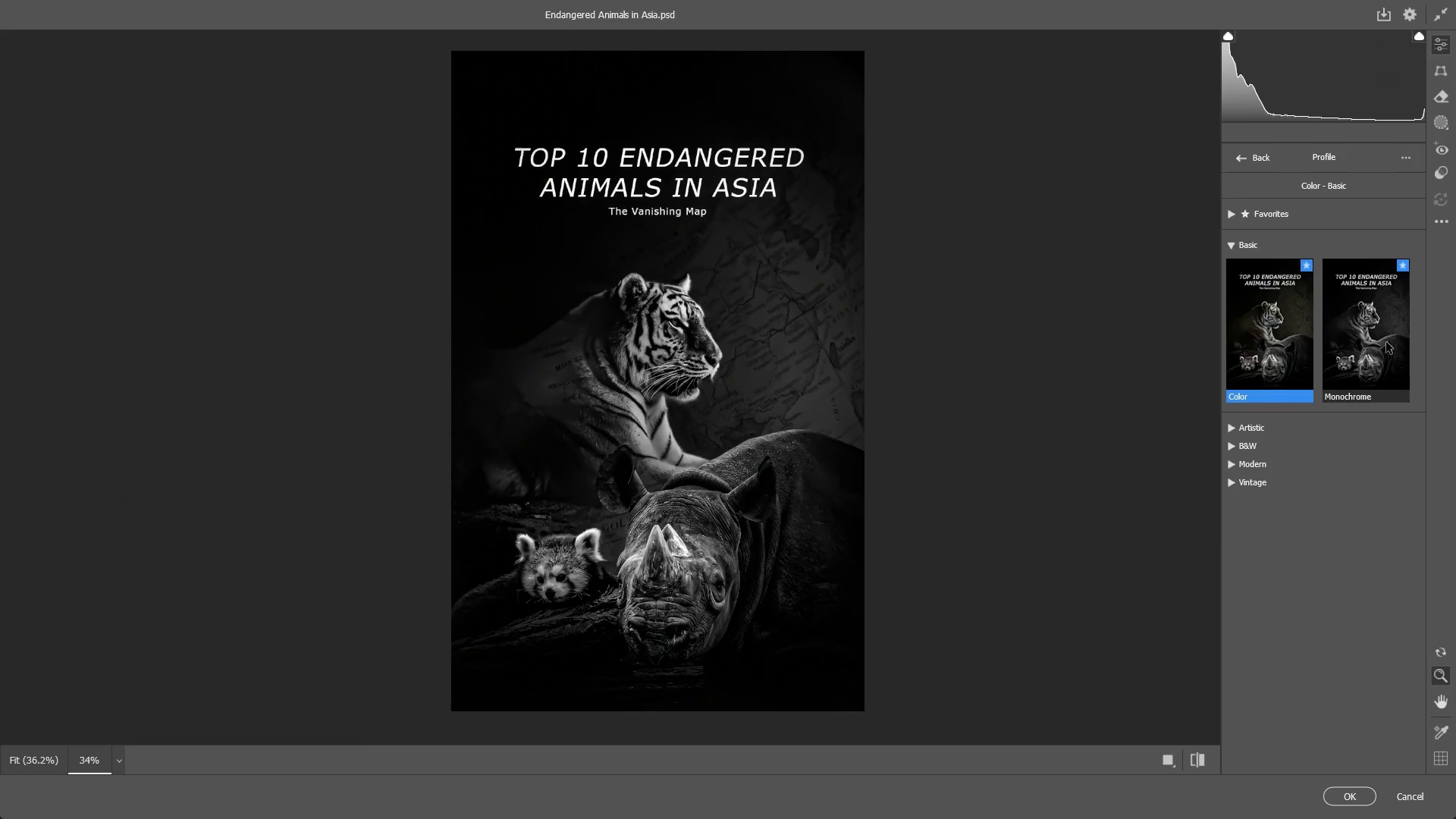 
left_click([1364, 349])
 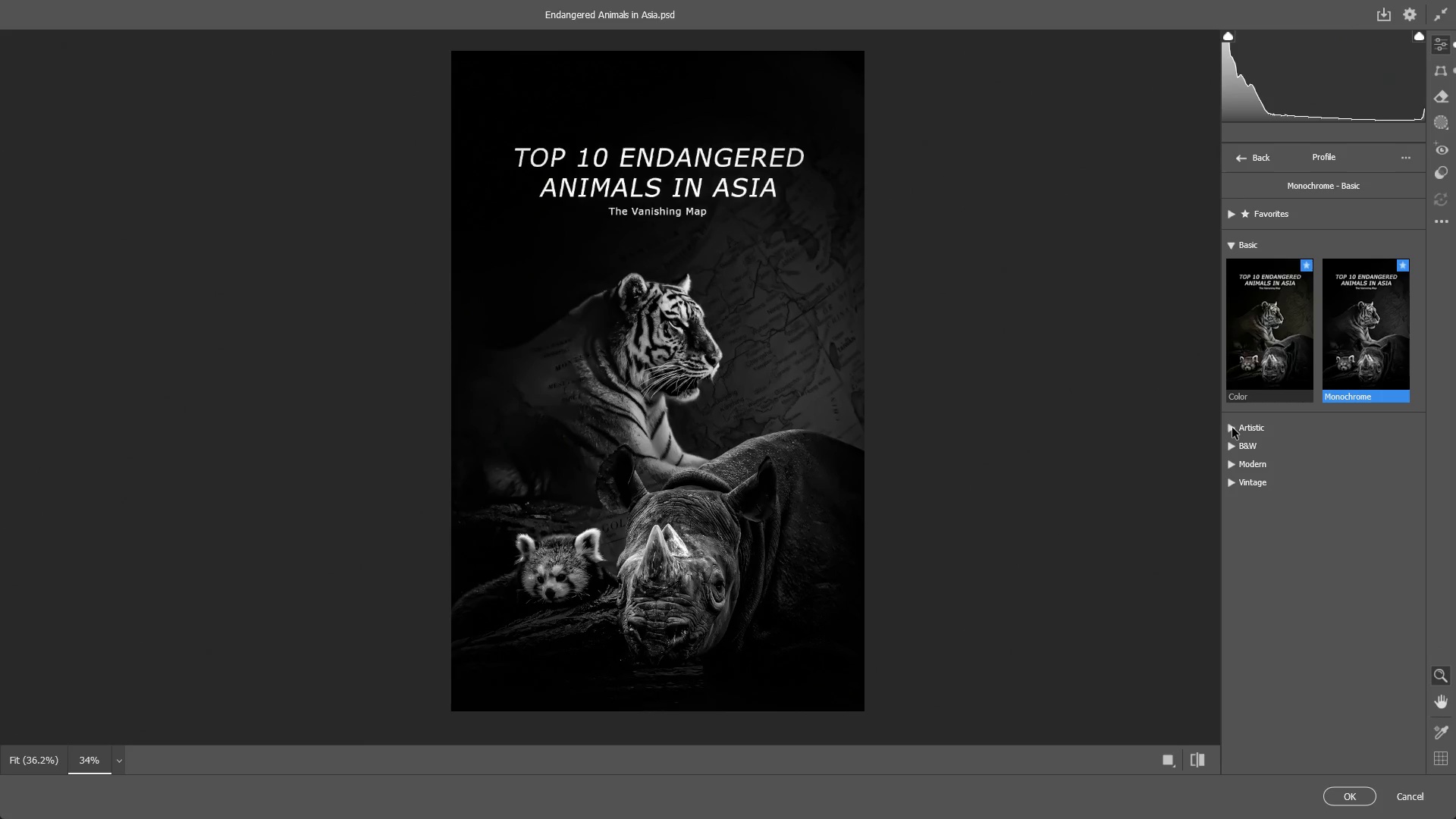 
left_click([1232, 428])
 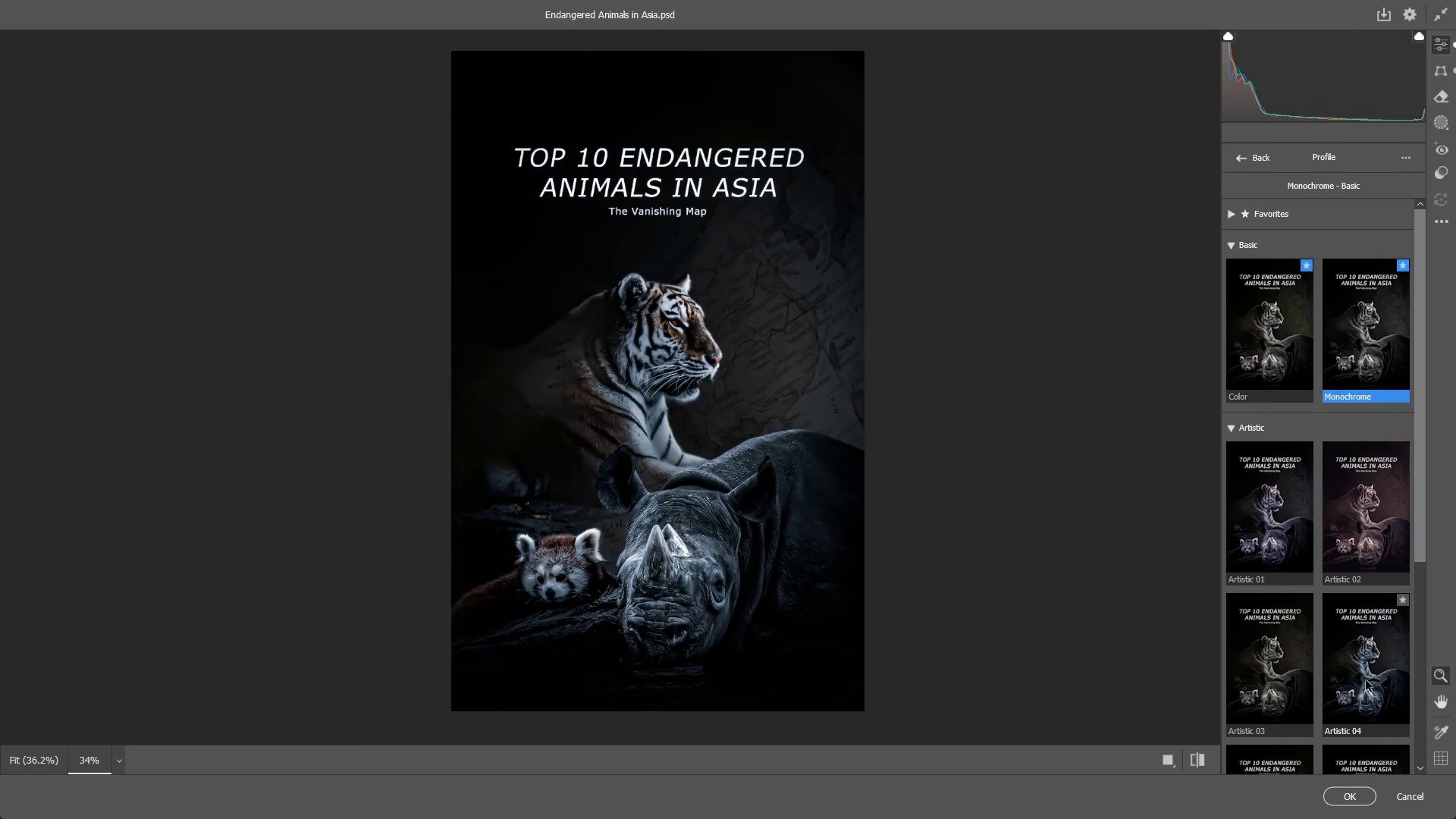 
scroll: coordinate [1352, 640], scroll_direction: down, amount: 4.0
 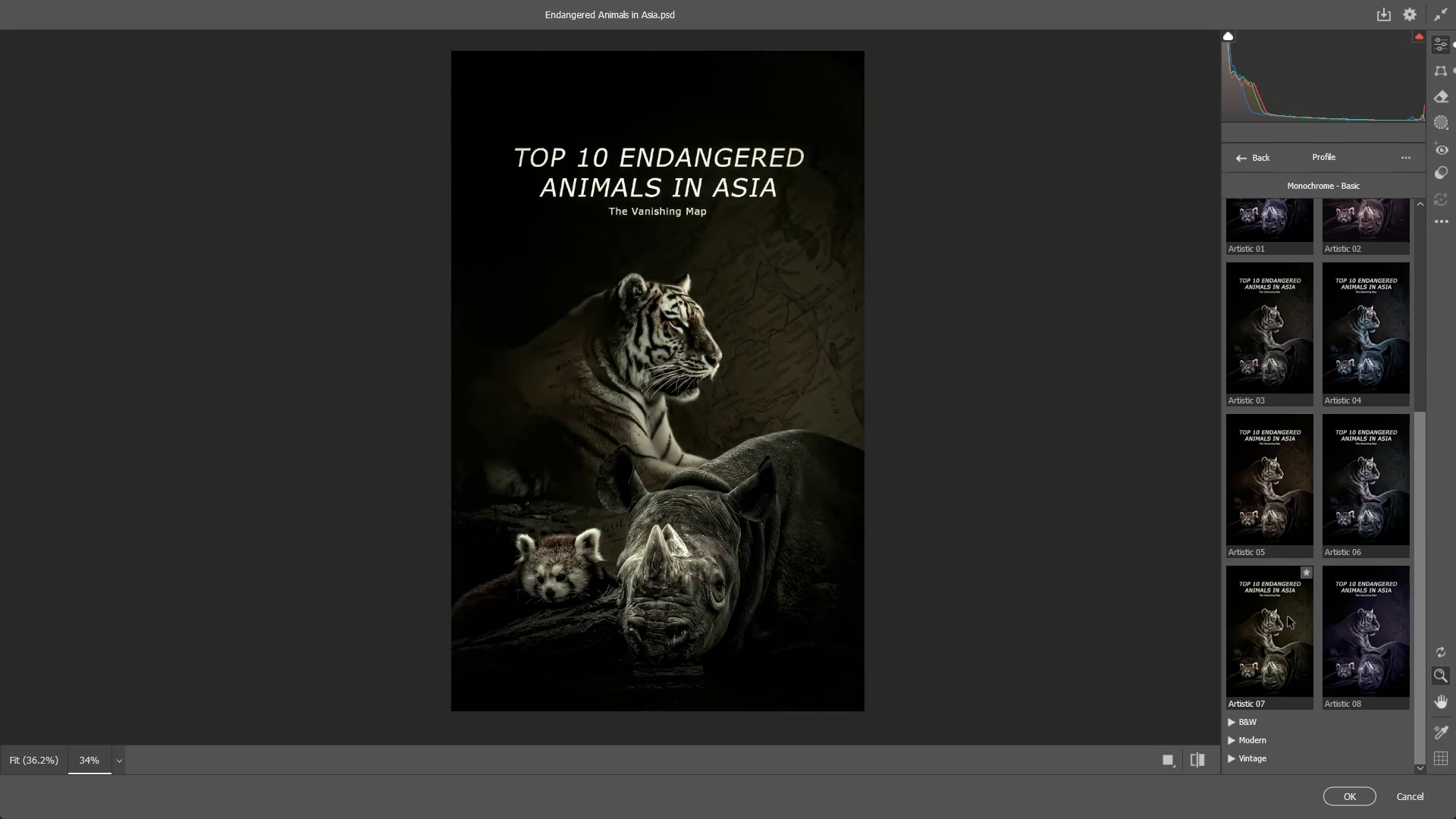 
scroll: coordinate [1292, 347], scroll_direction: up, amount: 8.0
 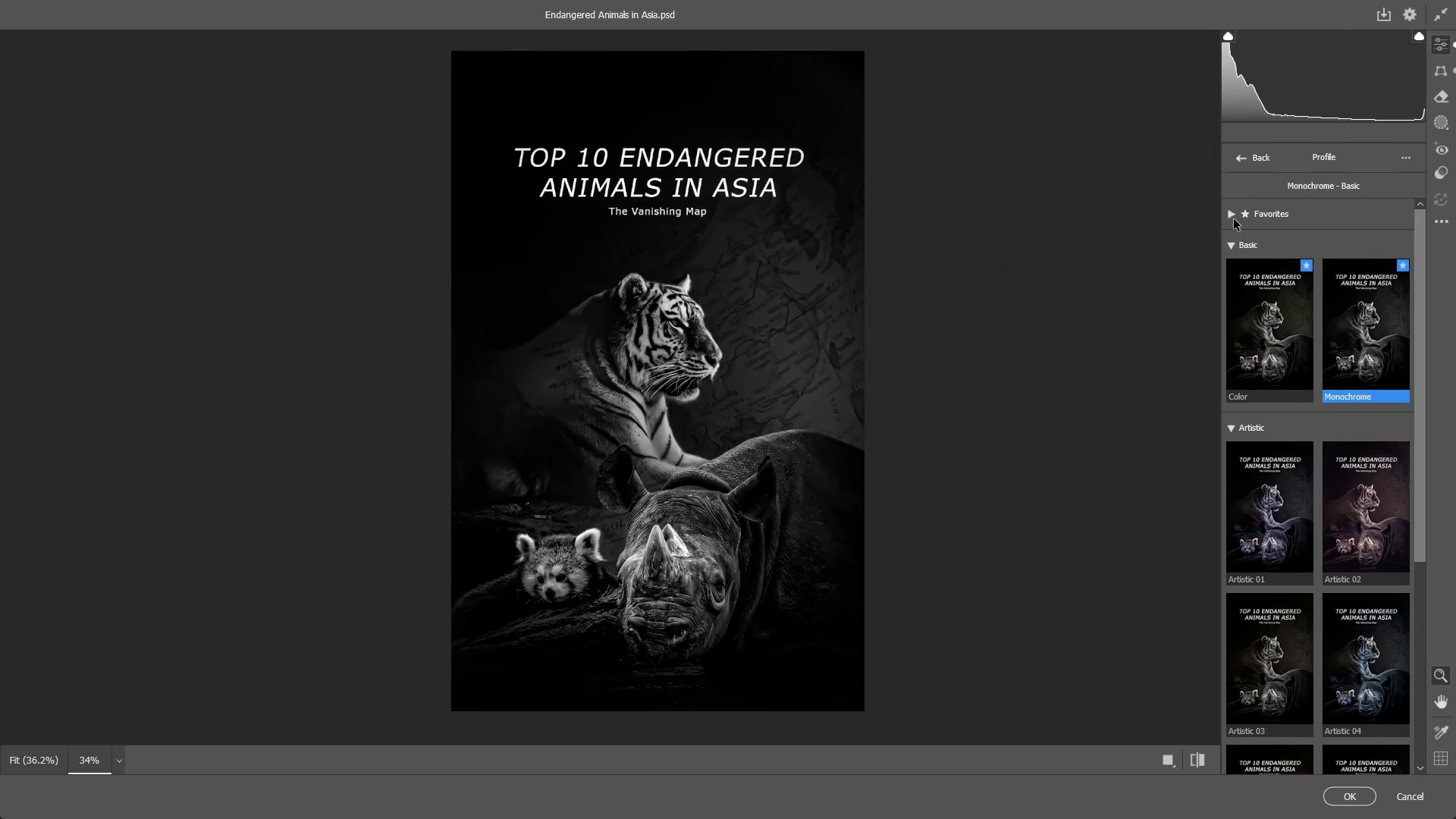 
left_click([1232, 216])
 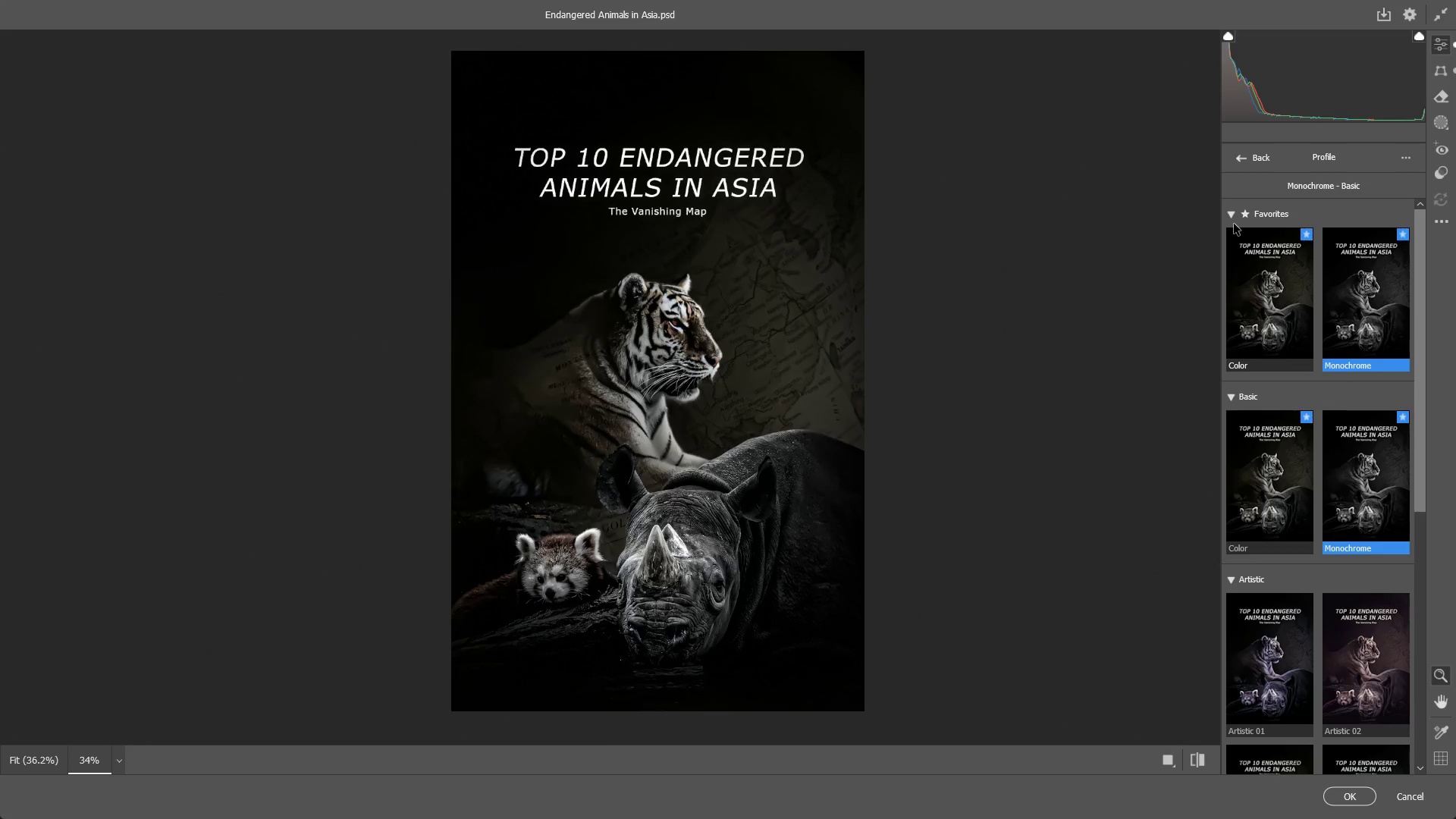 
left_click([1235, 218])
 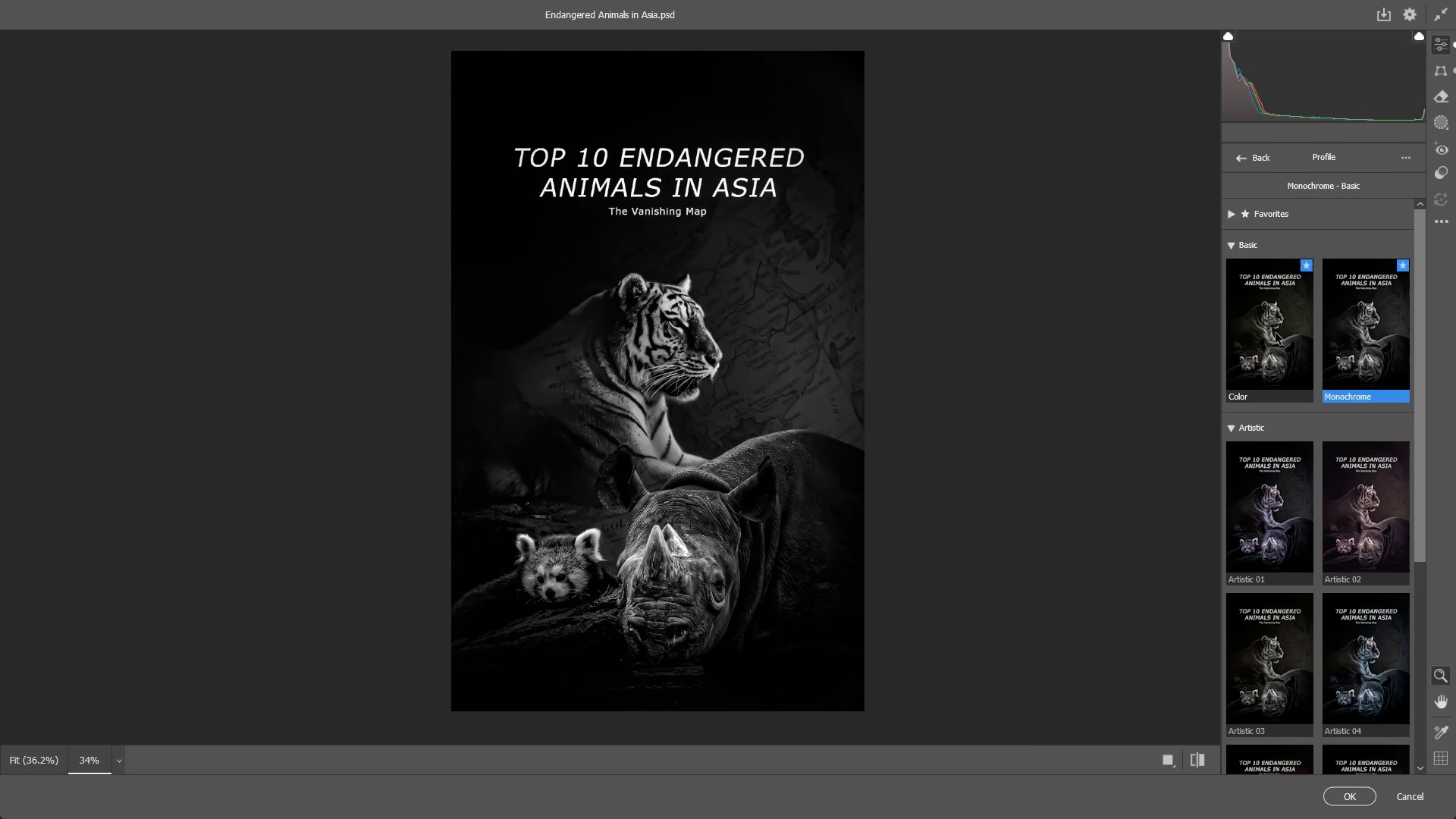 
scroll: coordinate [1281, 513], scroll_direction: down, amount: 9.0
 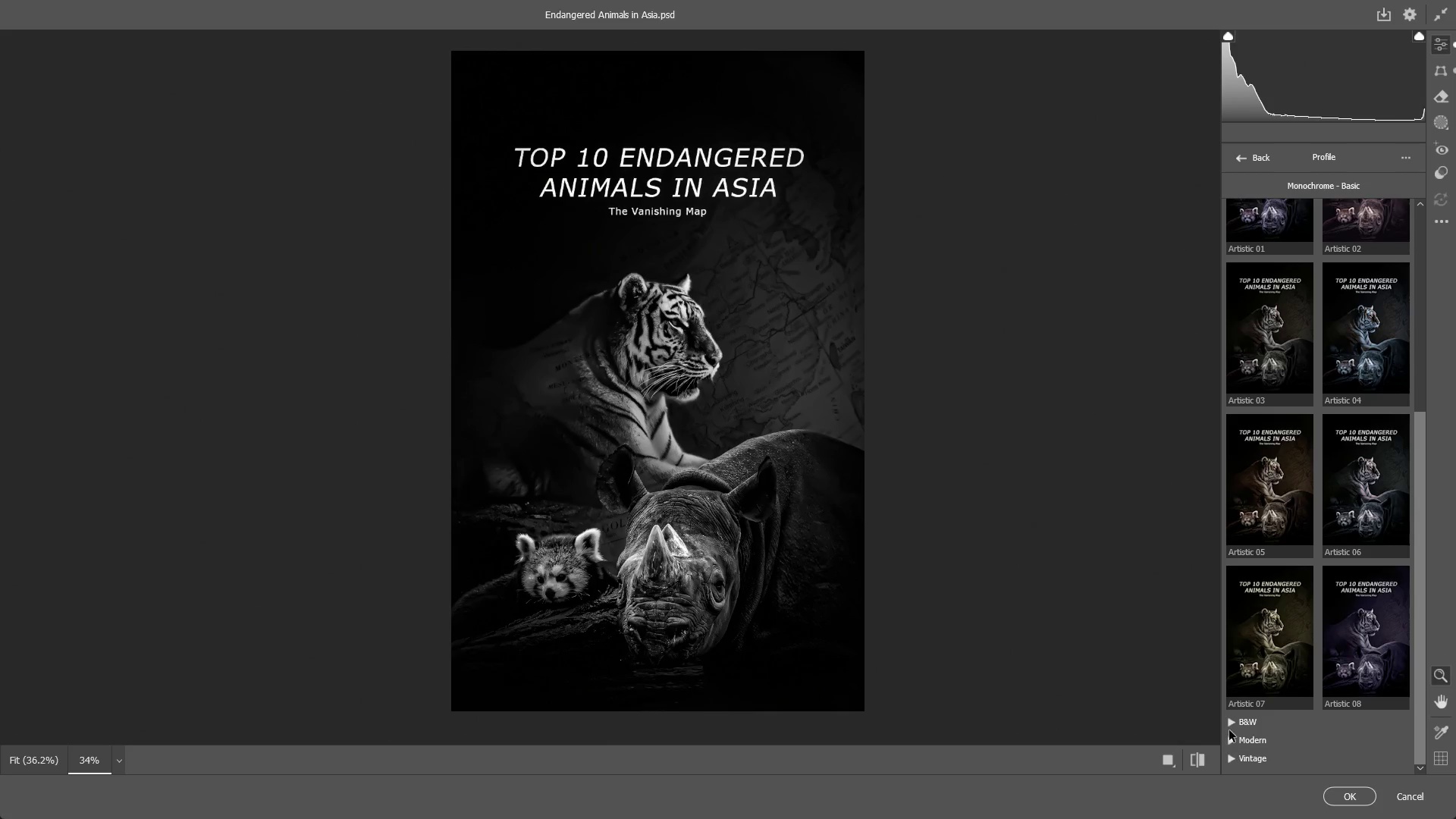 
left_click([1229, 723])
 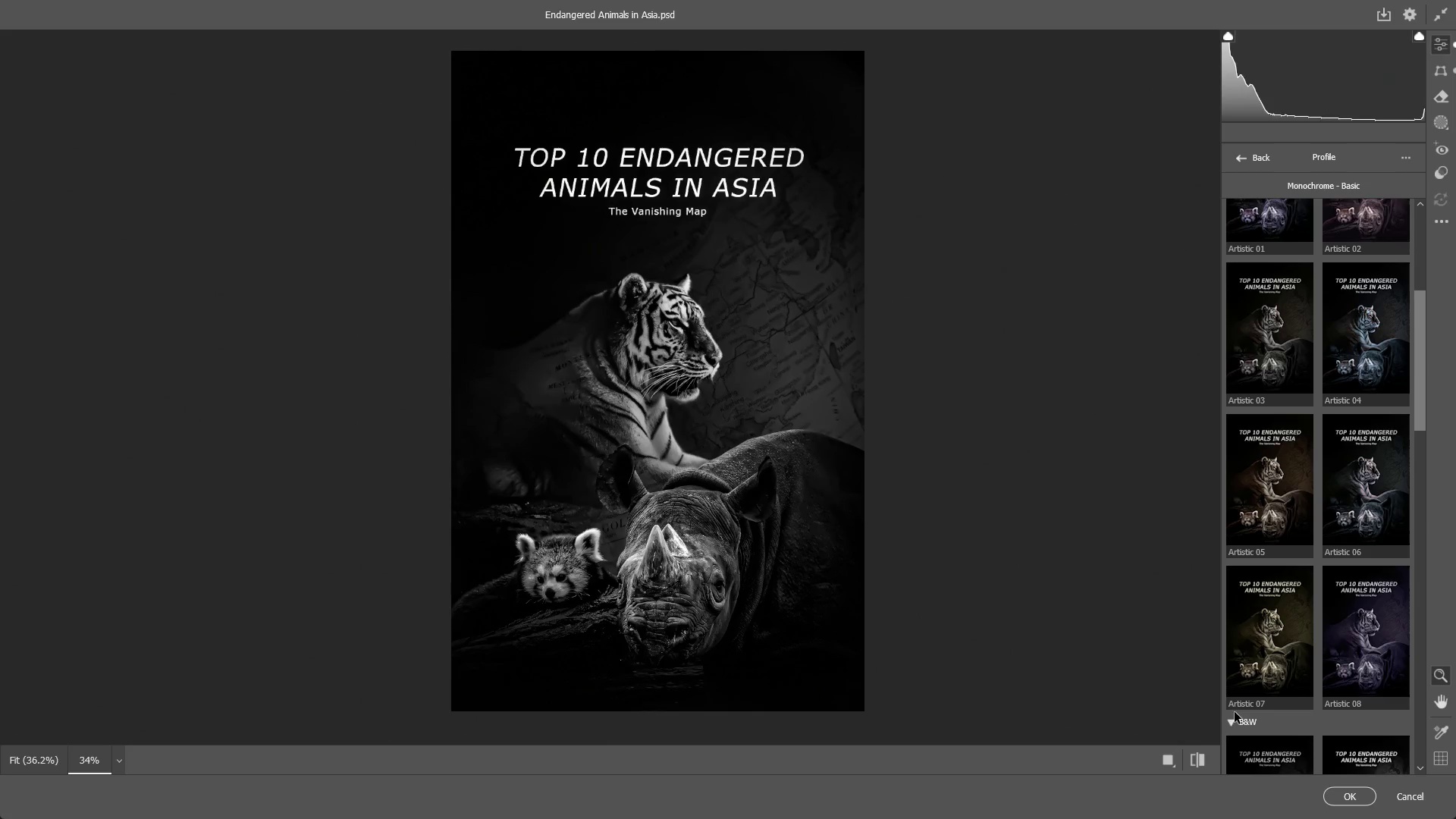 
scroll: coordinate [1265, 637], scroll_direction: down, amount: 8.0
 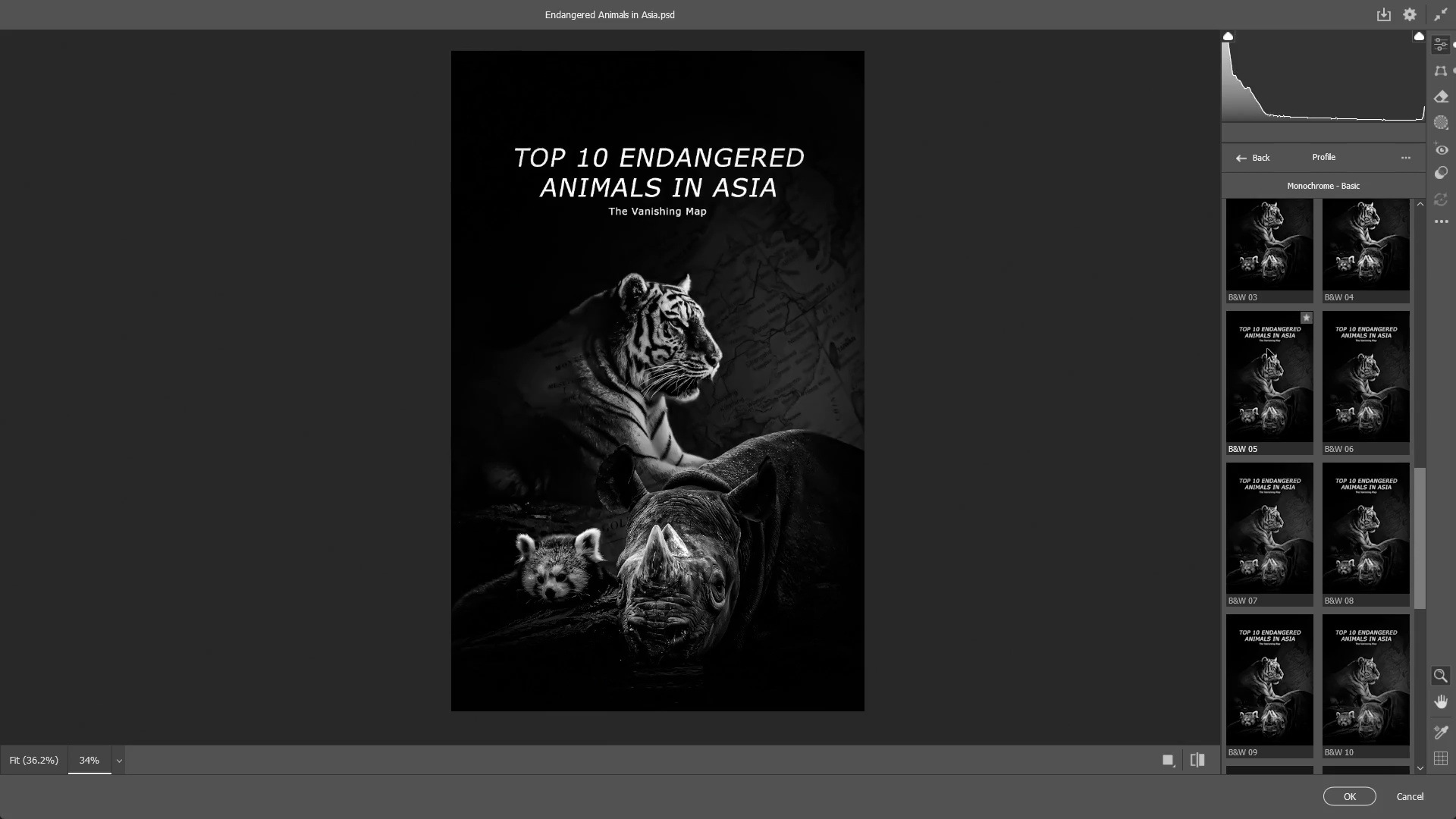 
left_click([1276, 269])
 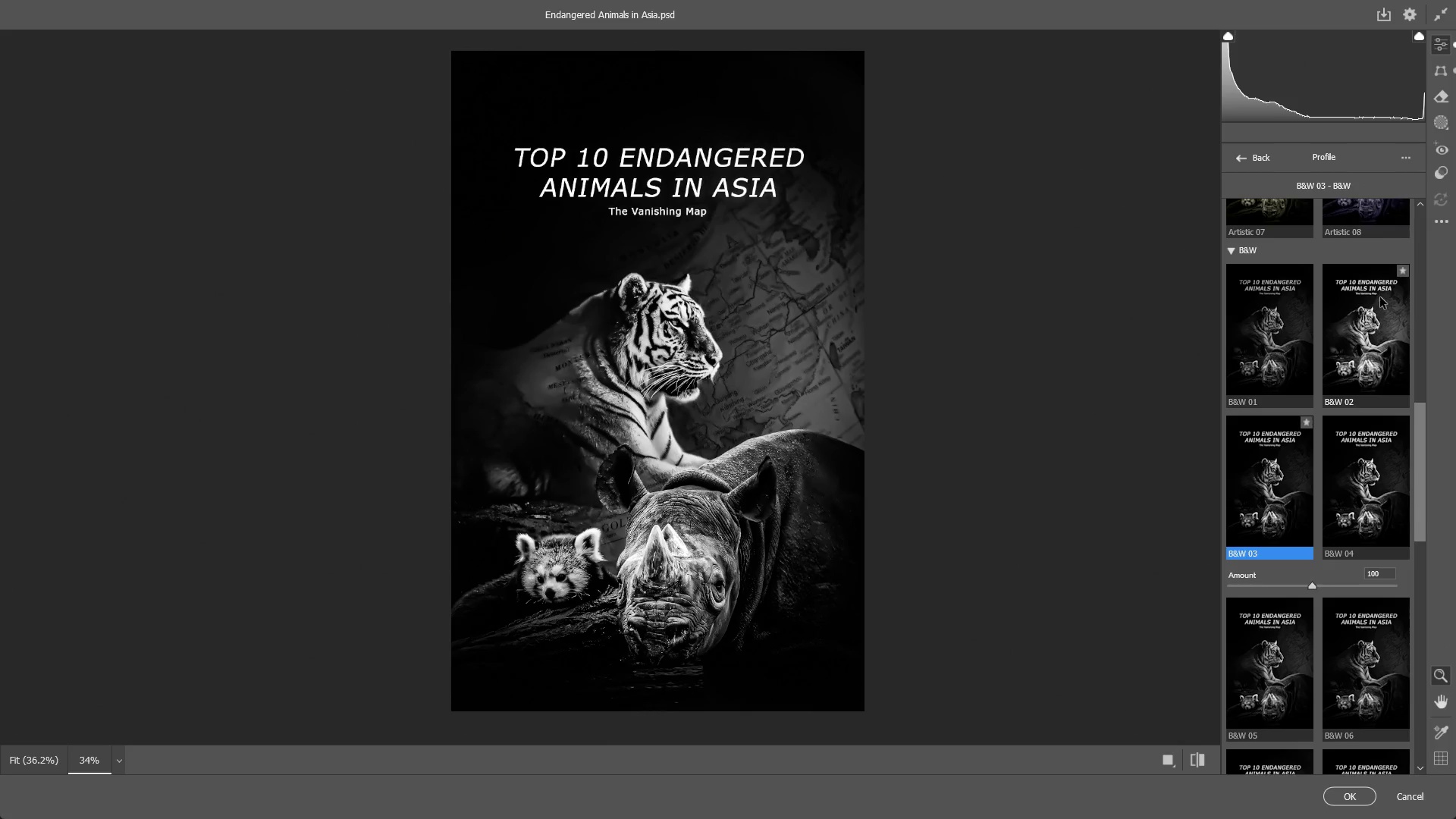 
scroll: coordinate [1373, 350], scroll_direction: up, amount: 1.0
 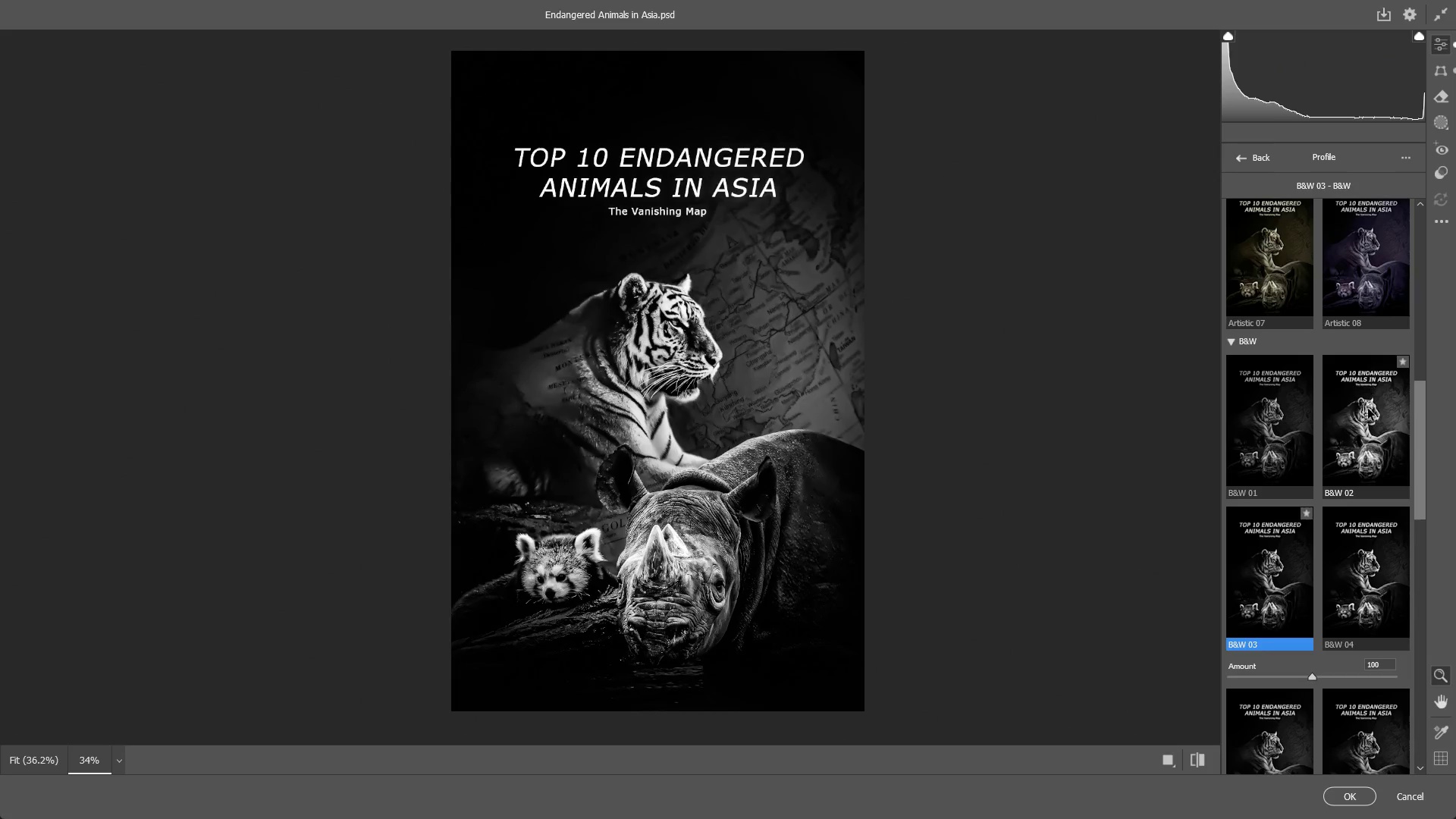 
scroll: coordinate [1370, 437], scroll_direction: down, amount: 2.0
 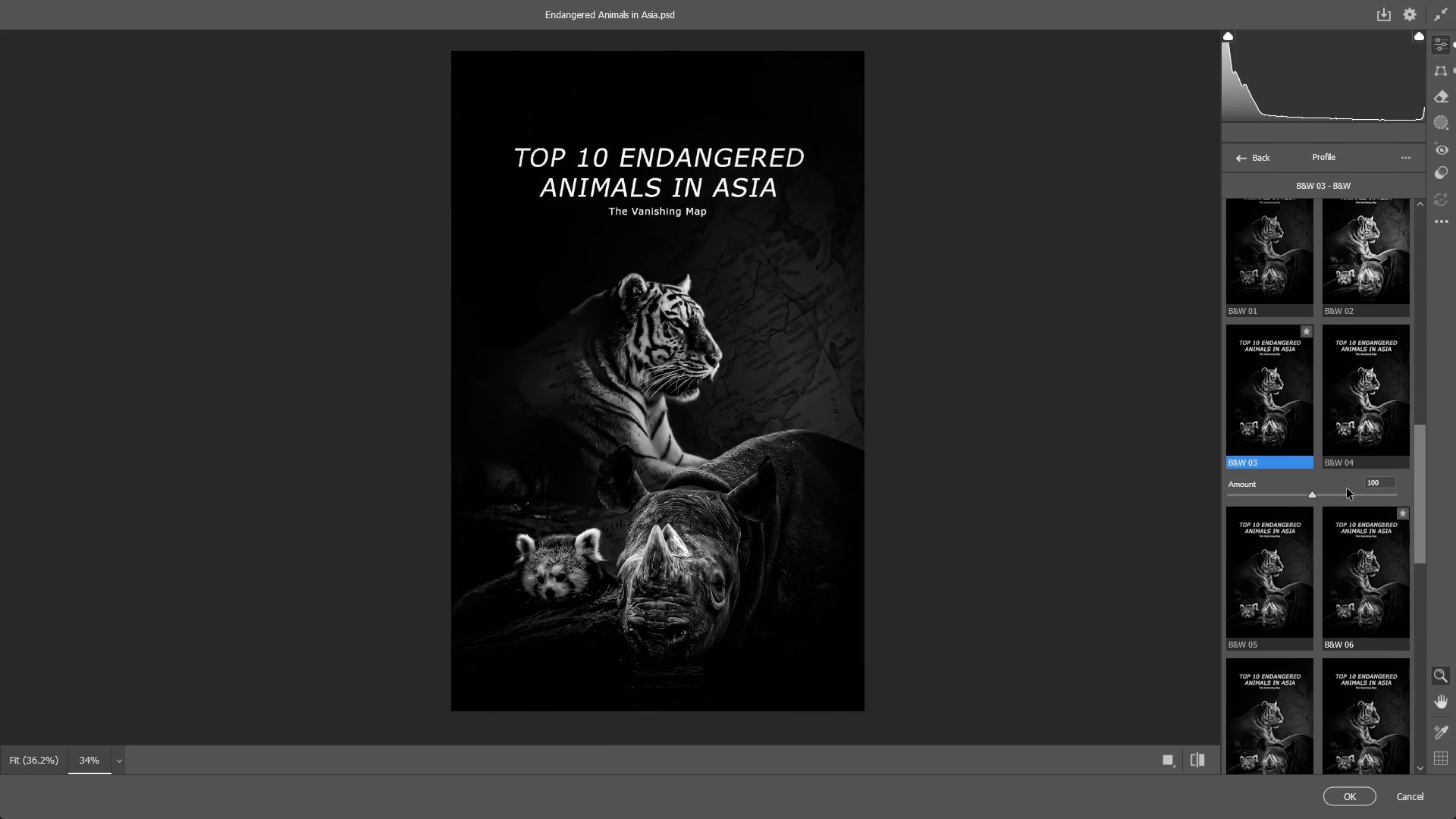 
left_click([1367, 380])
 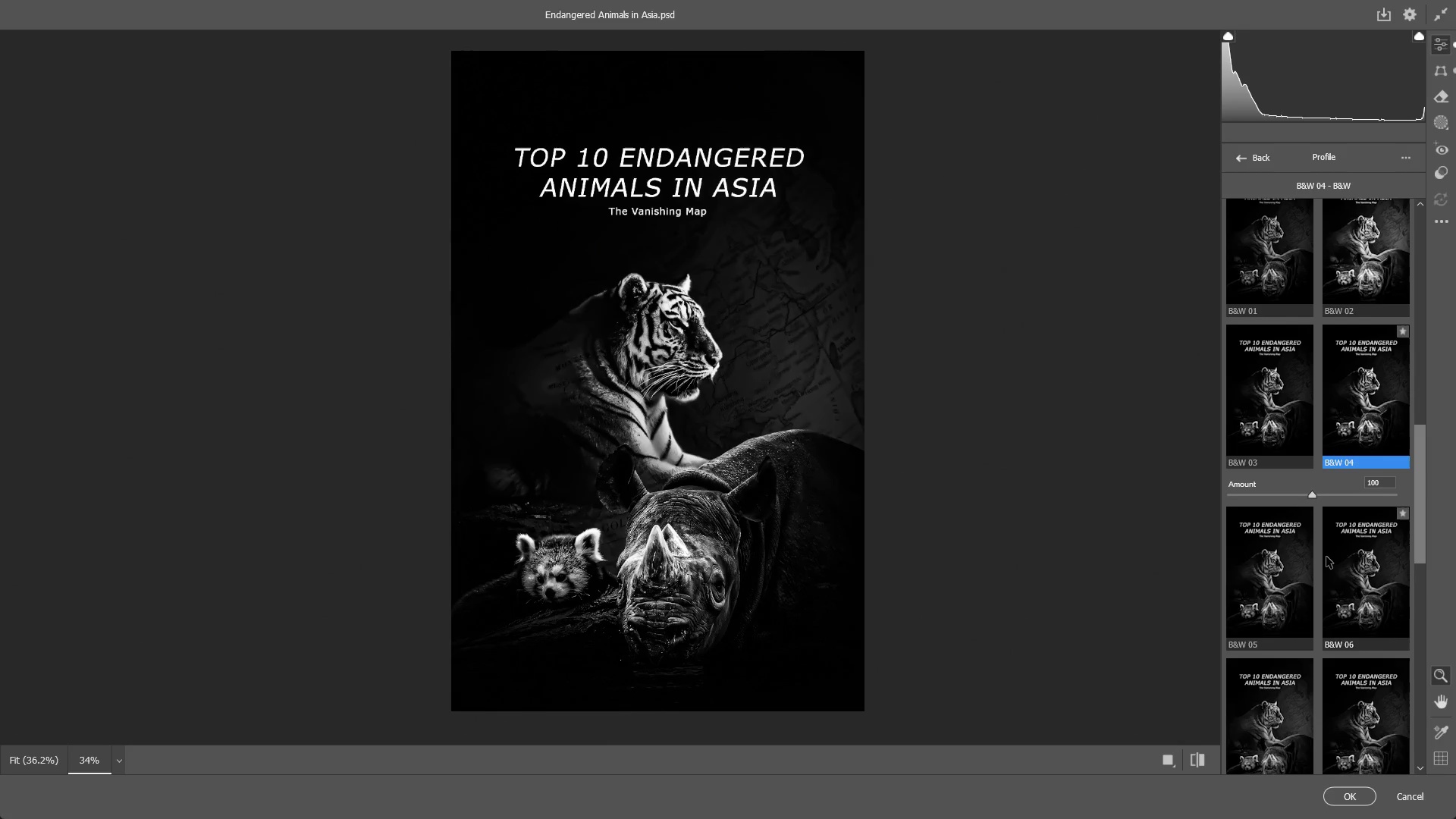 
left_click([1284, 617])
 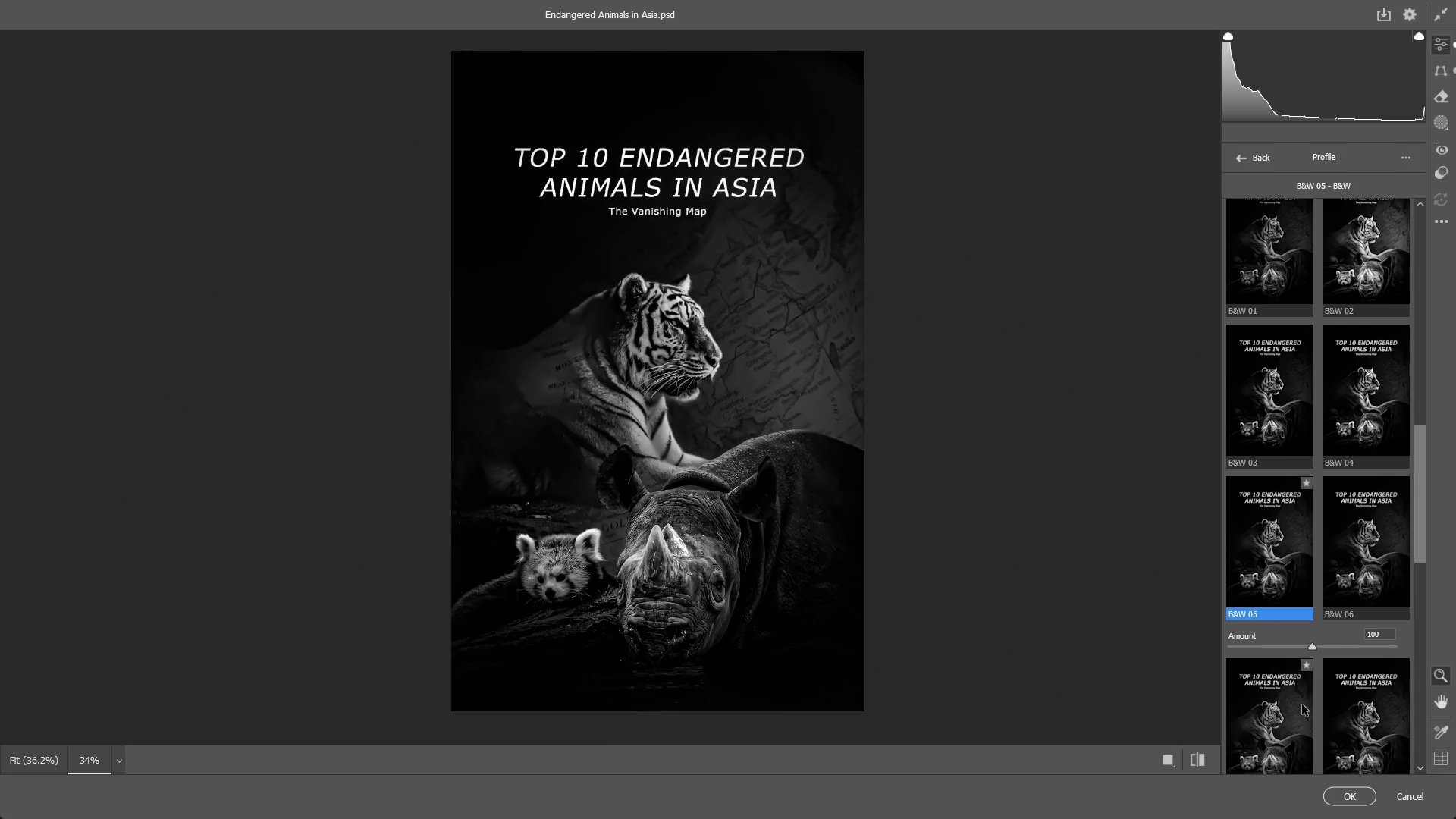 
scroll: coordinate [1293, 661], scroll_direction: down, amount: 3.0
 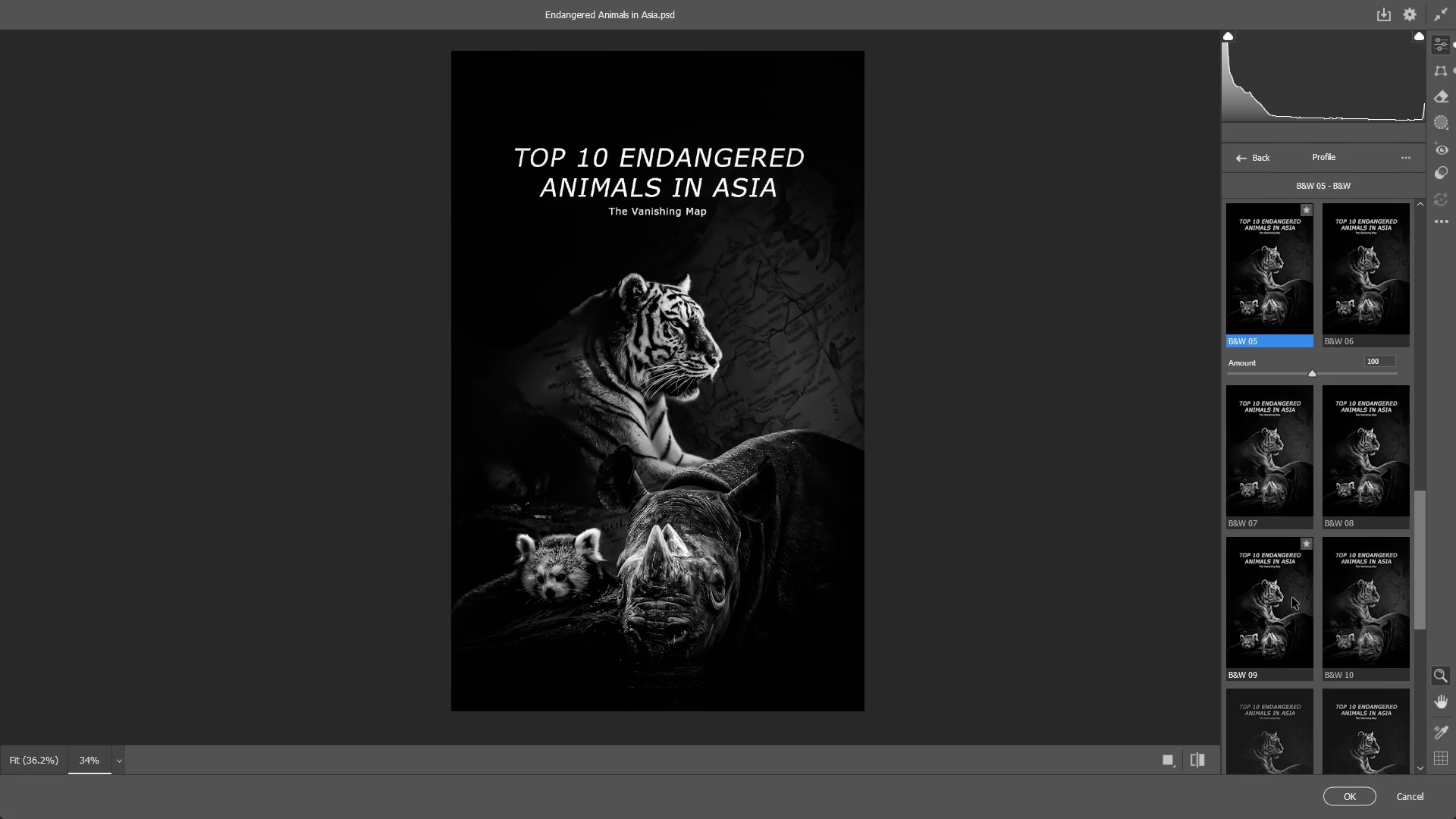 
left_click([1368, 498])
 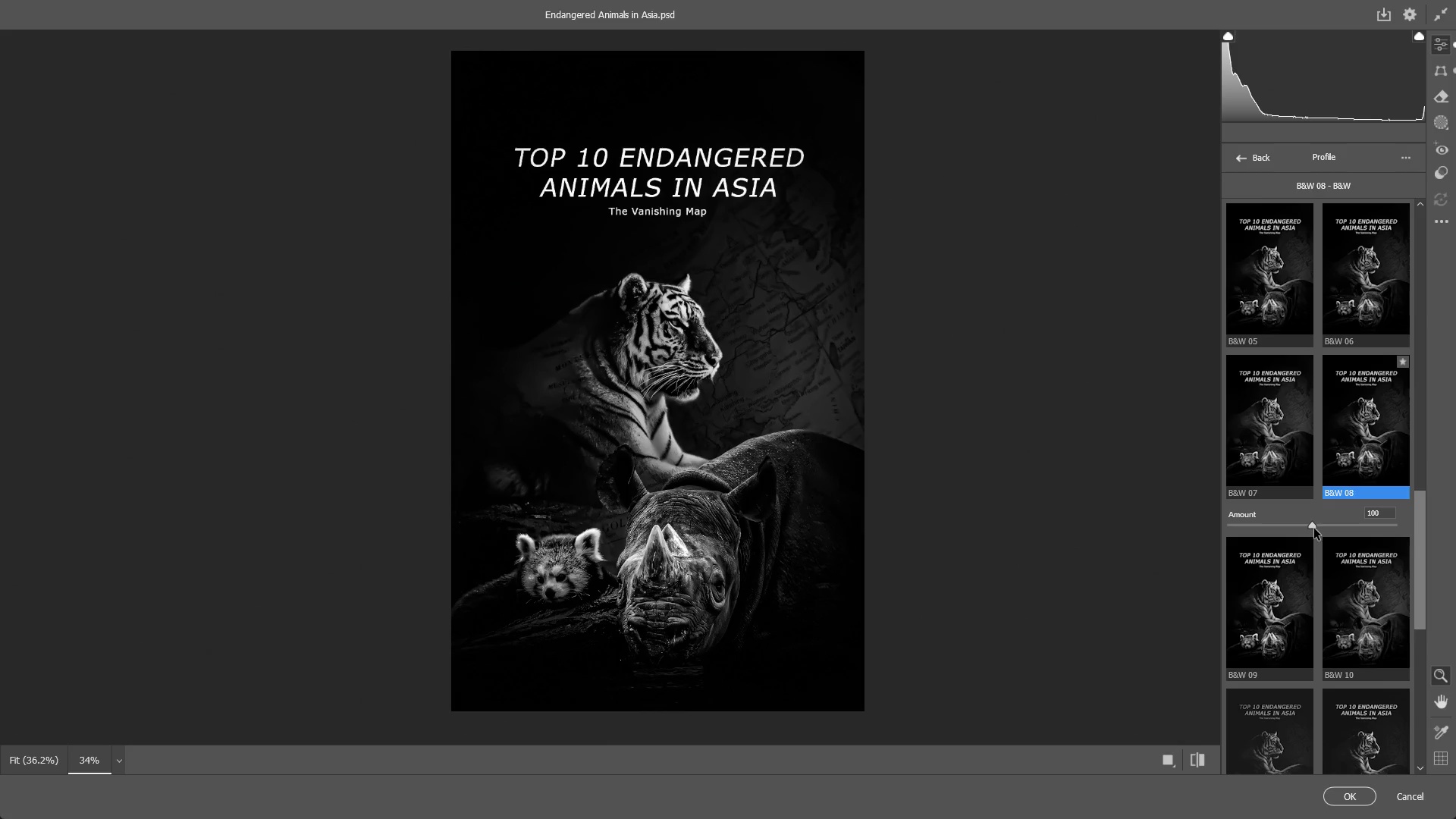 
left_click_drag(start_coordinate=[1313, 529], to_coordinate=[1442, 516])
 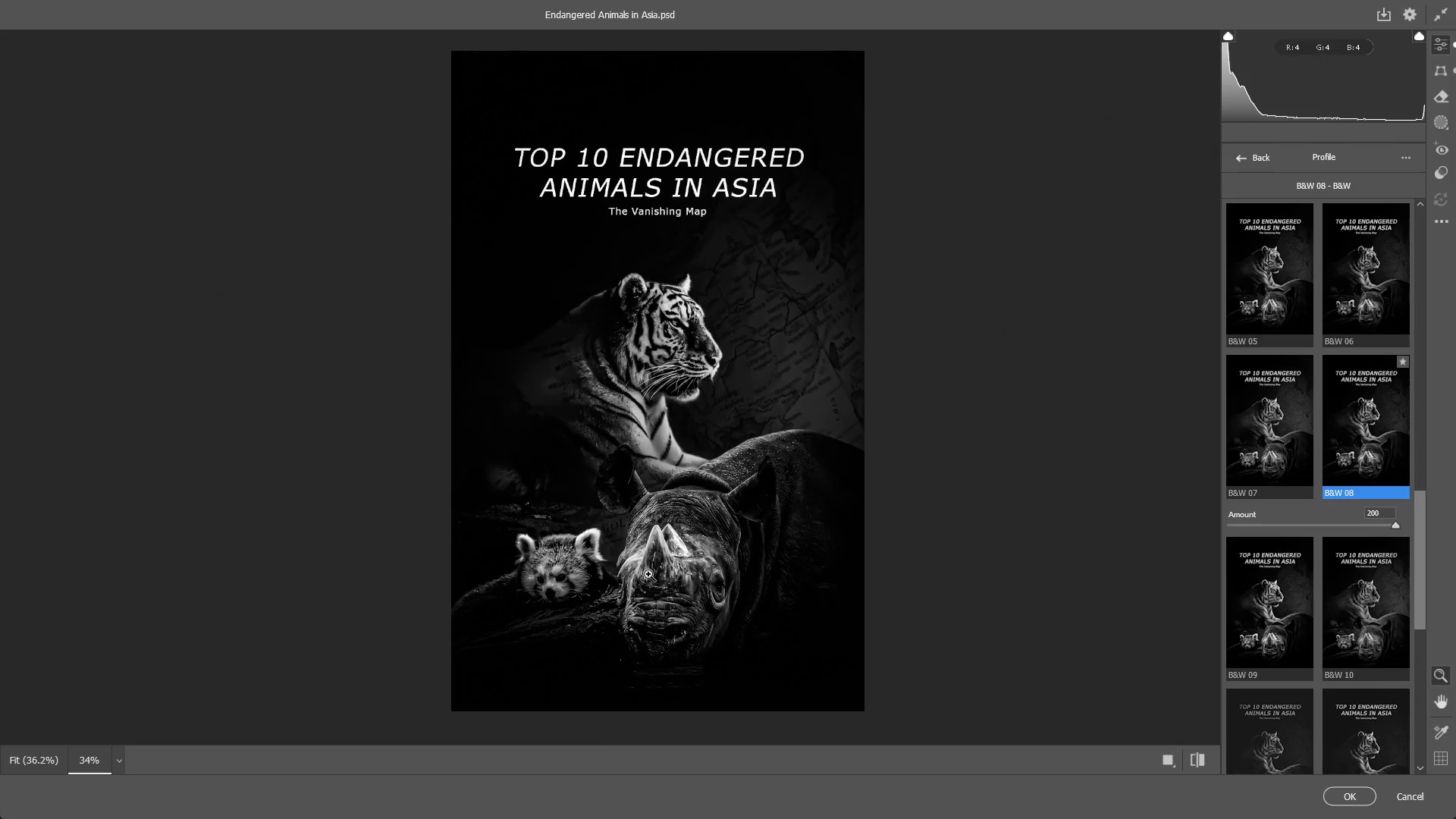 
left_click_drag(start_coordinate=[648, 574], to_coordinate=[715, 582])
 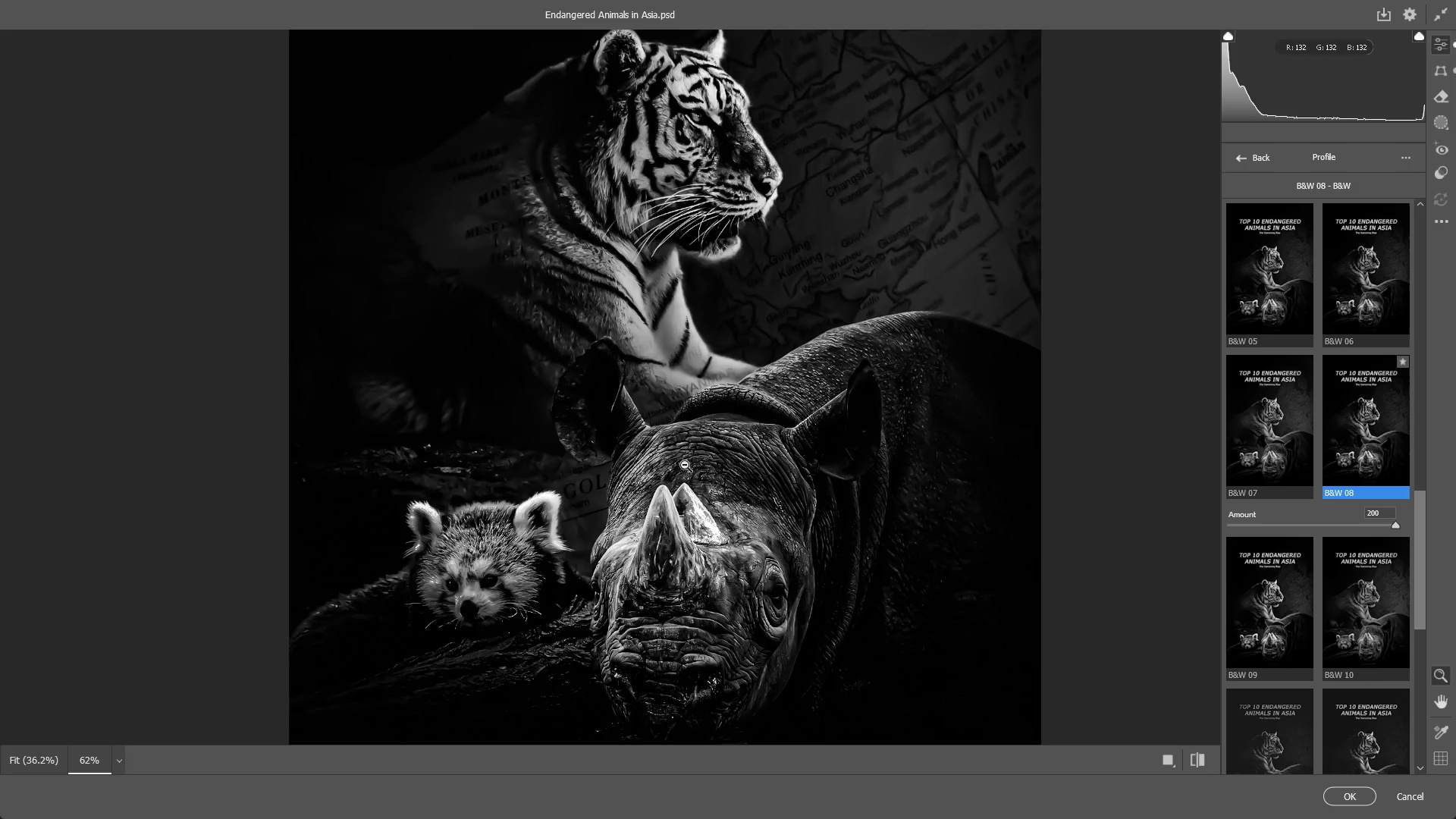 
hold_key(key=Space, duration=0.83)
 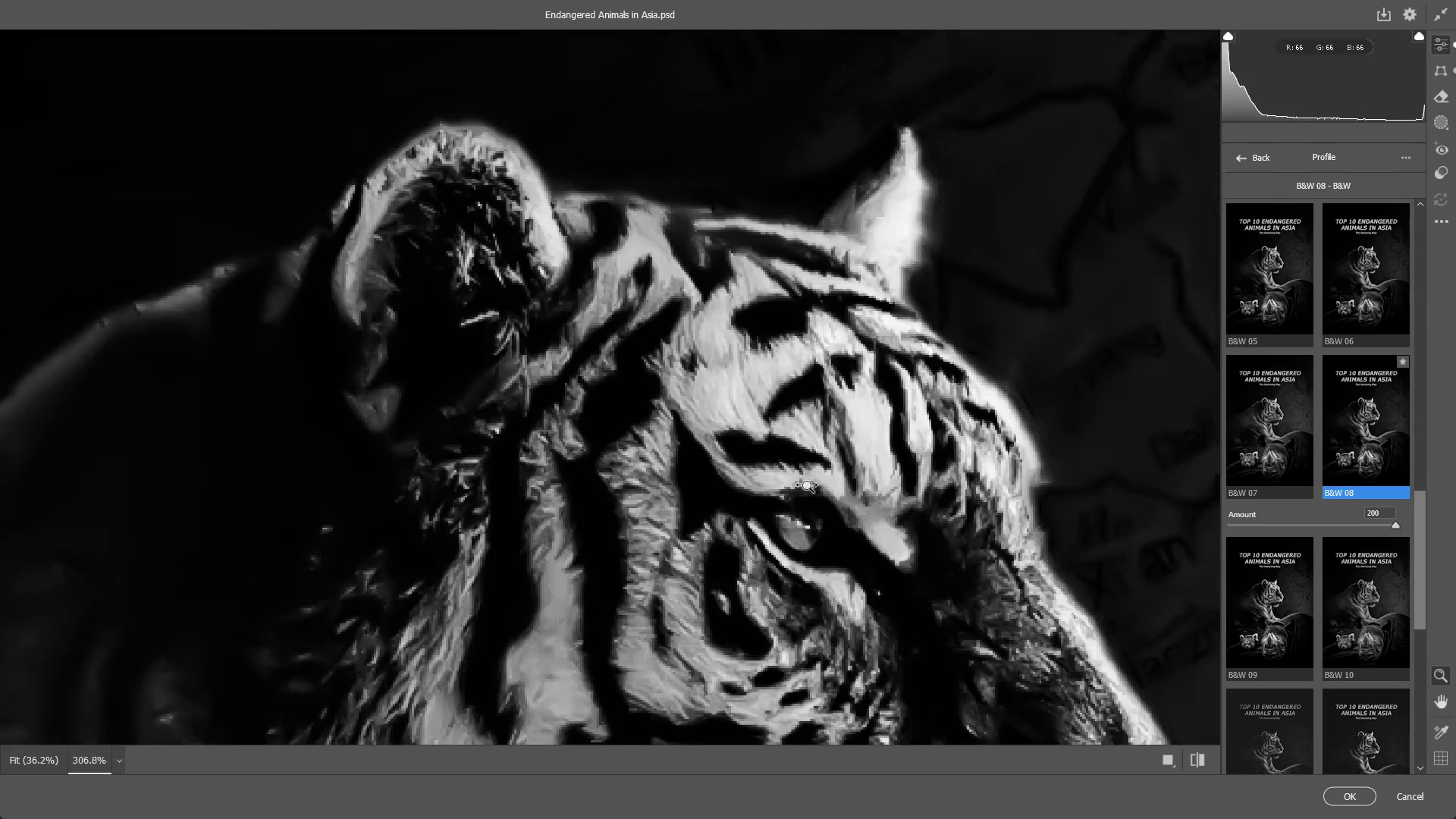 
left_click_drag(start_coordinate=[659, 117], to_coordinate=[628, 532])
 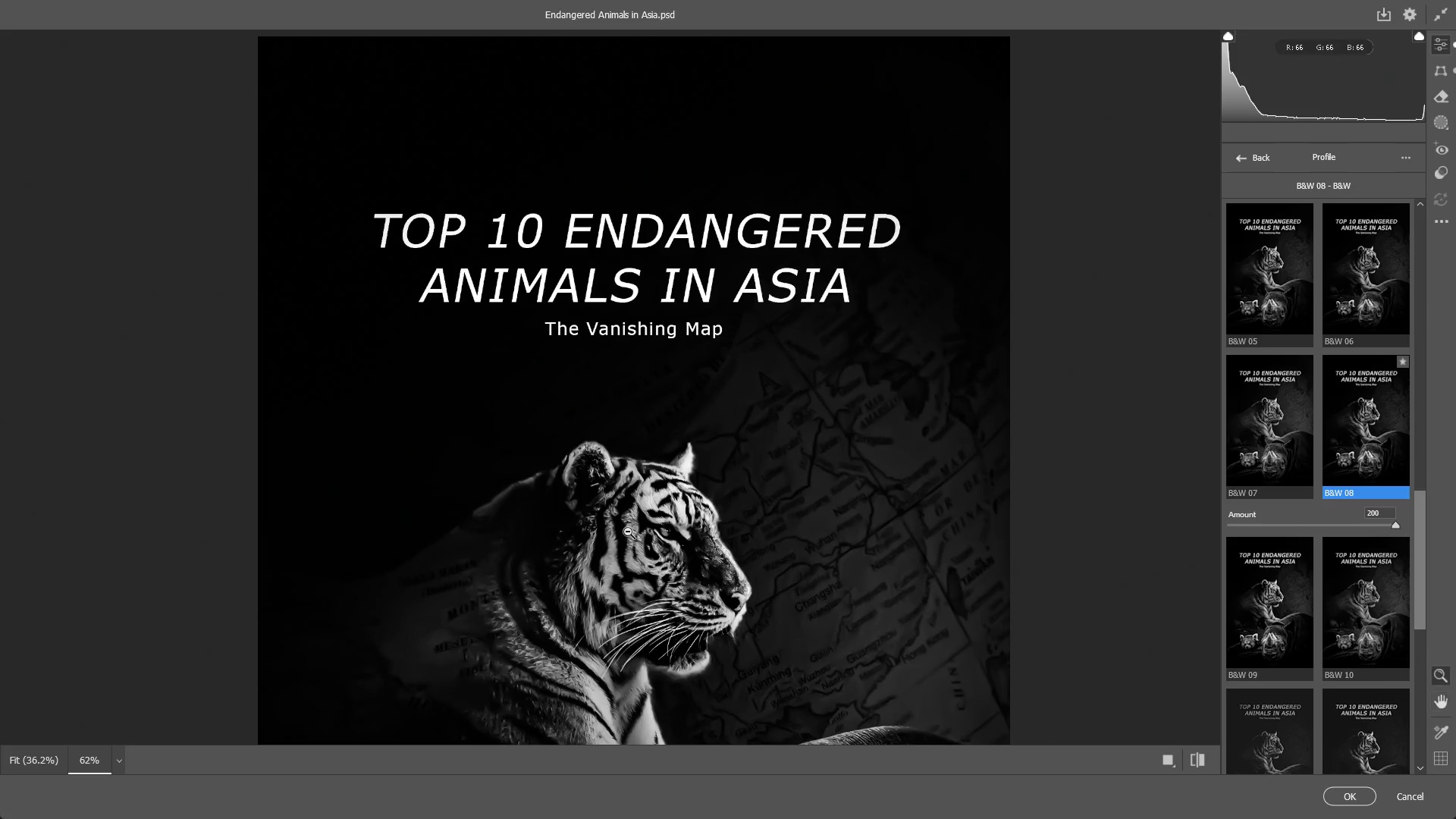 
left_click_drag(start_coordinate=[628, 532], to_coordinate=[551, 494])
 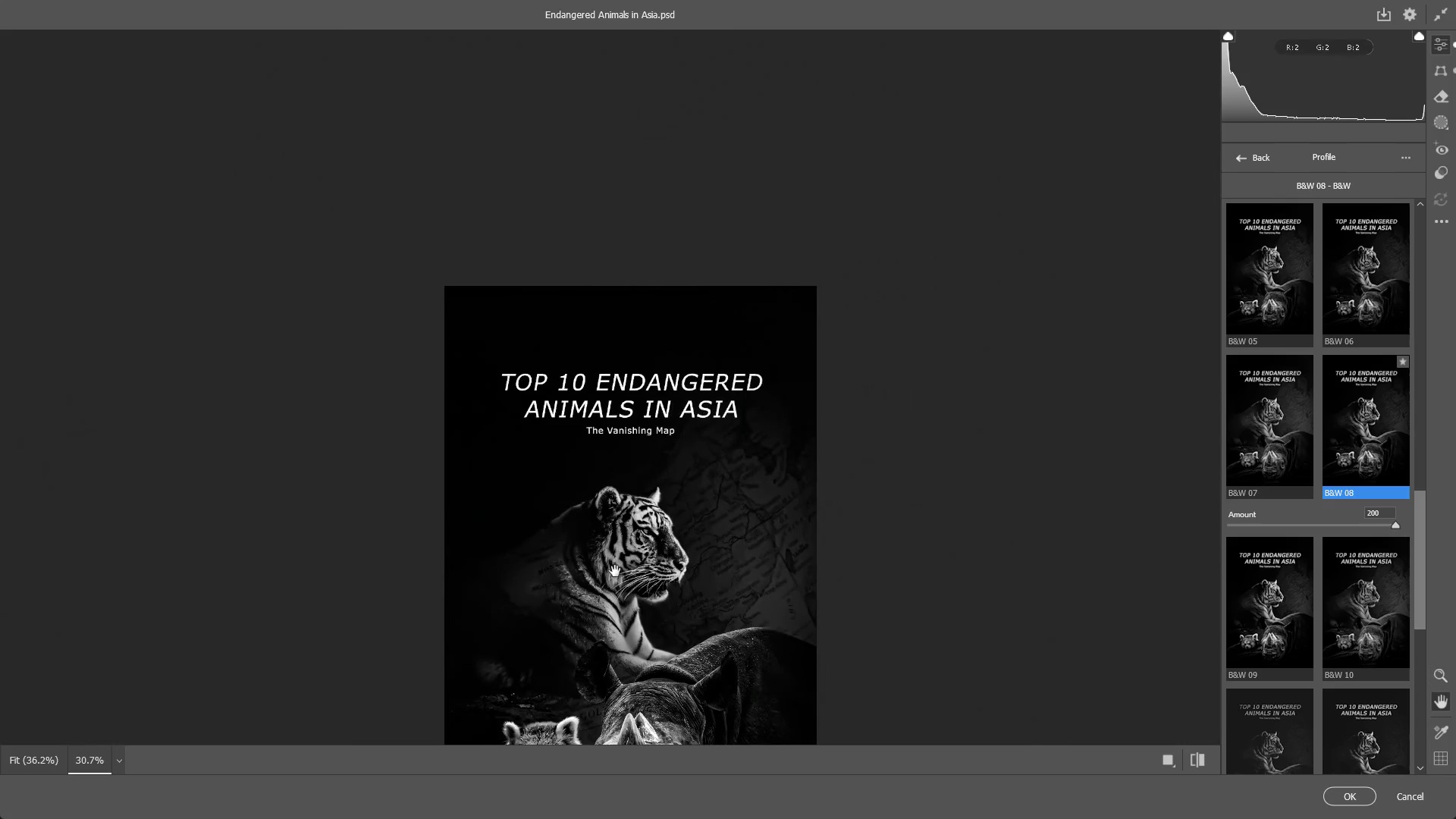 
hold_key(key=Space, duration=0.7)
 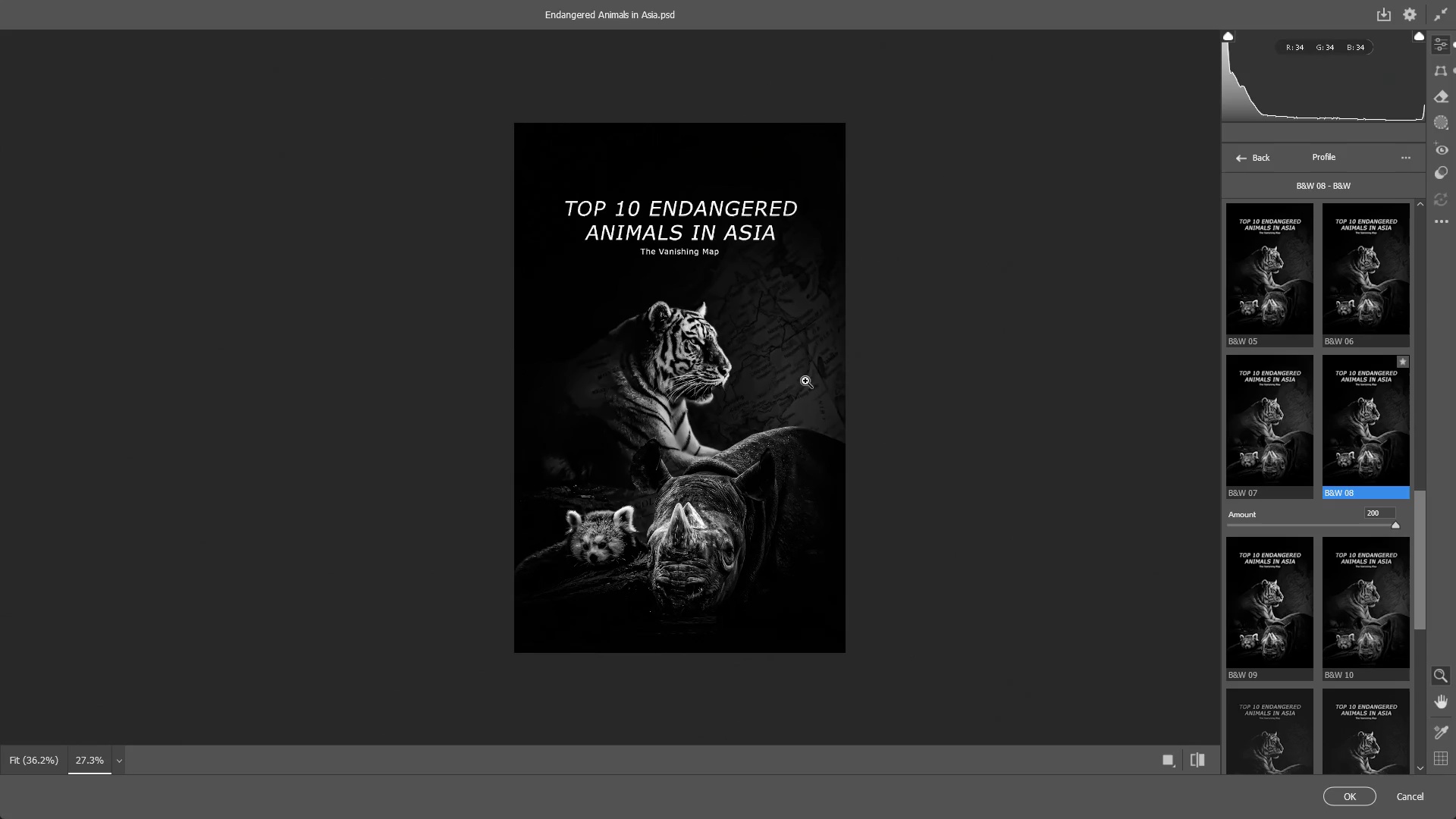 
left_click_drag(start_coordinate=[645, 579], to_coordinate=[676, 384])
 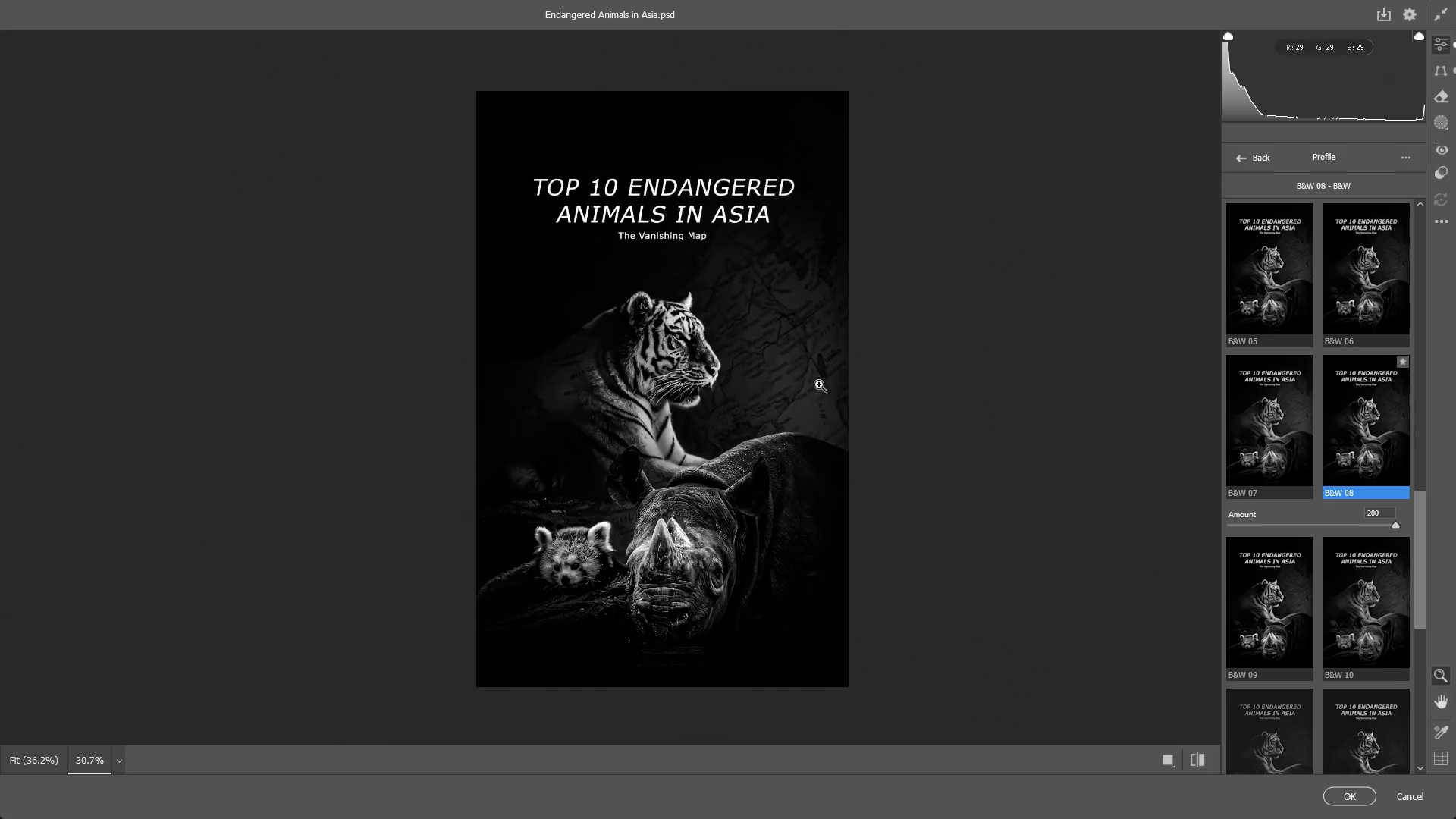 
left_click_drag(start_coordinate=[819, 384], to_coordinate=[805, 381])
 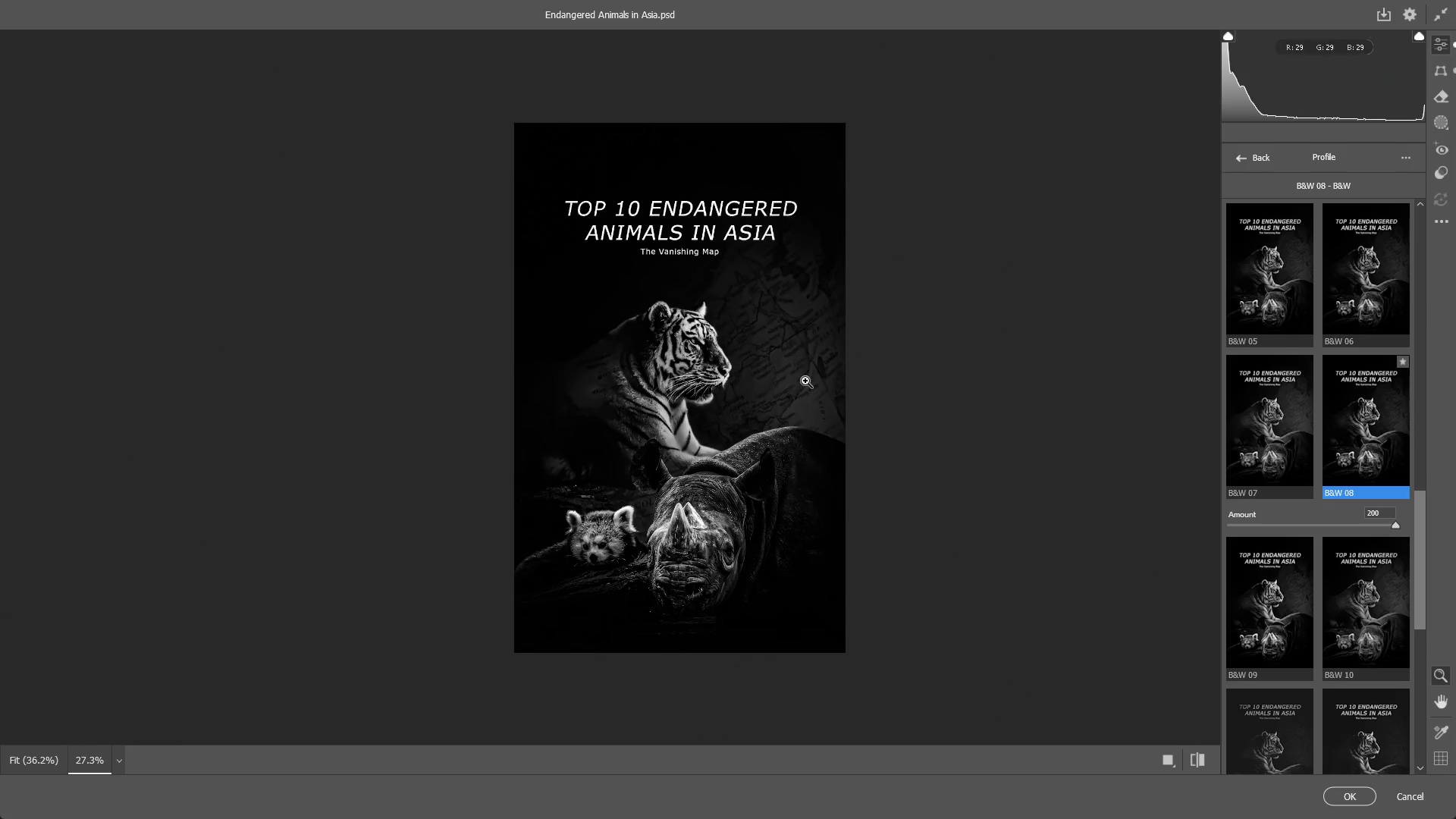 
left_click_drag(start_coordinate=[805, 381], to_coordinate=[830, 378])
 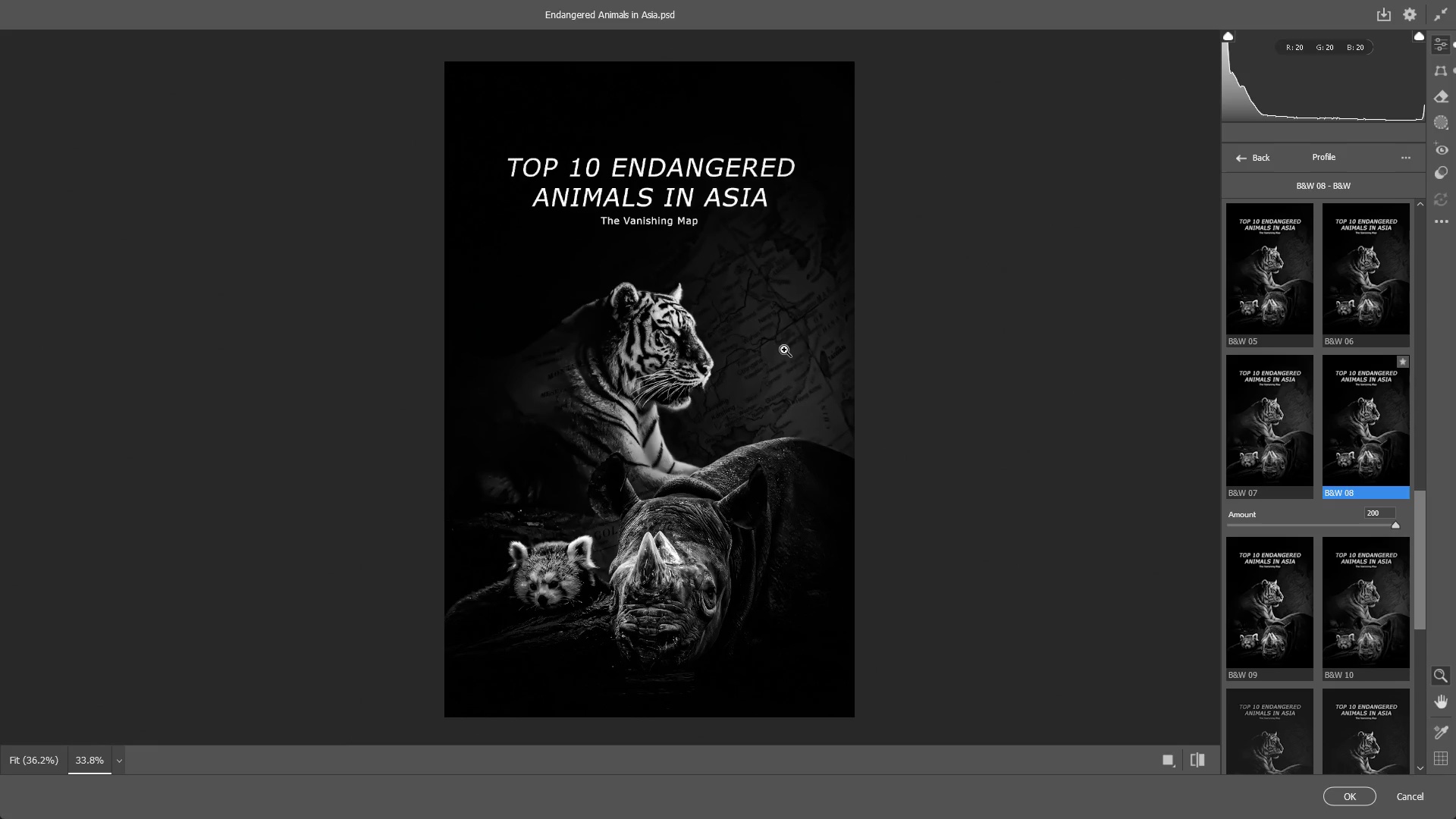 
left_click_drag(start_coordinate=[640, 379], to_coordinate=[638, 389])
 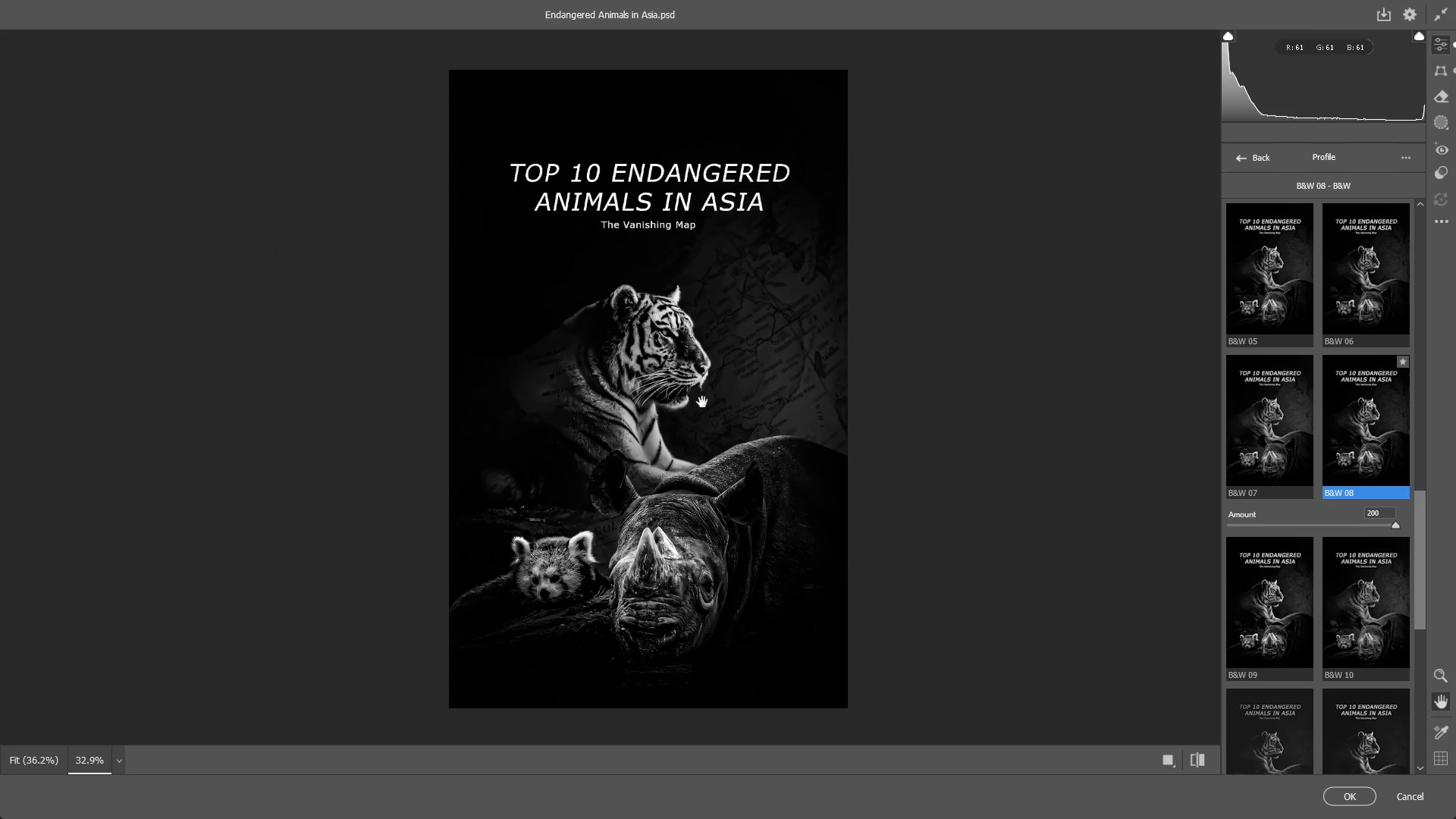 
hold_key(key=Space, duration=0.53)
 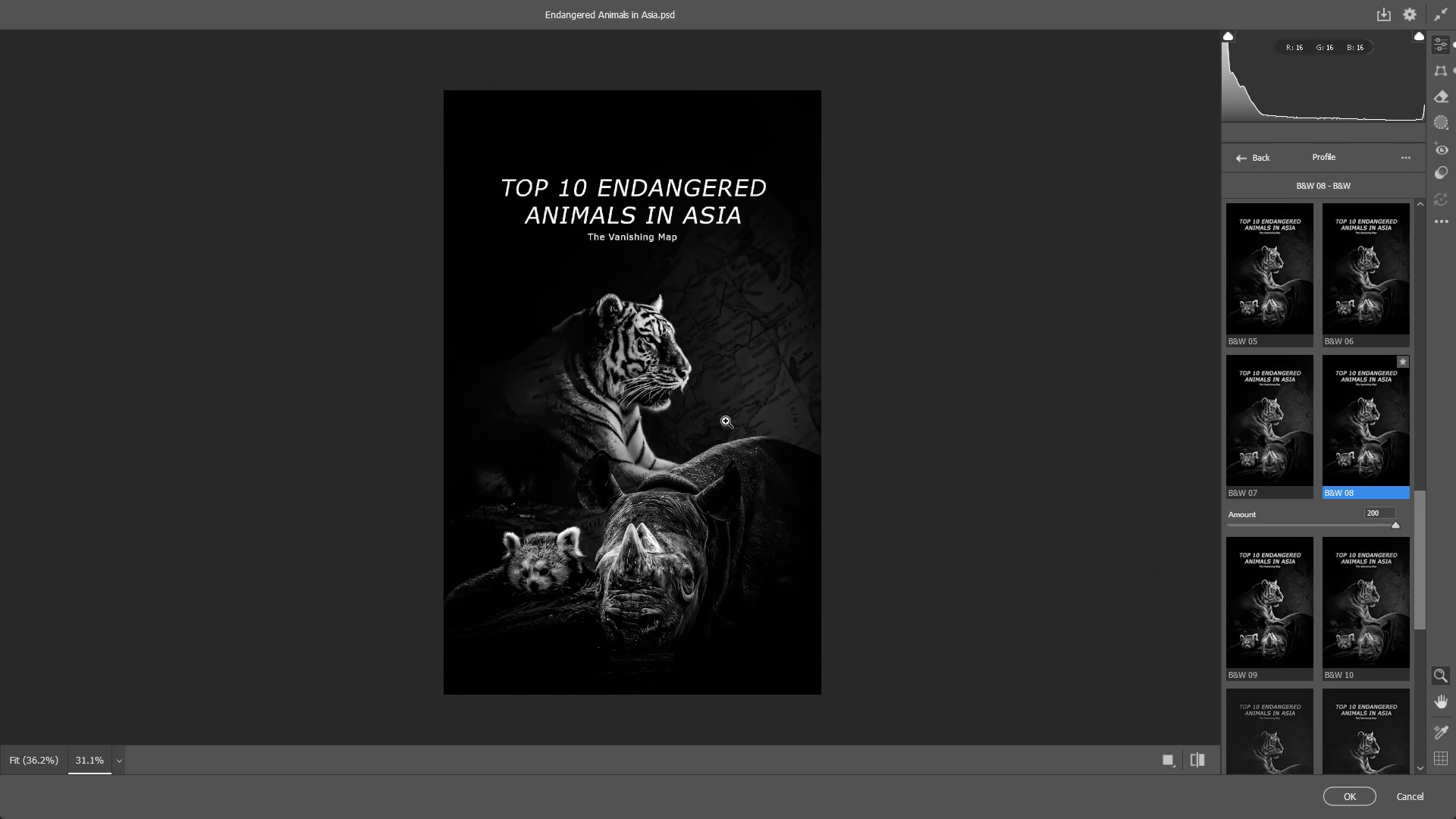 
left_click_drag(start_coordinate=[718, 400], to_coordinate=[698, 403])
 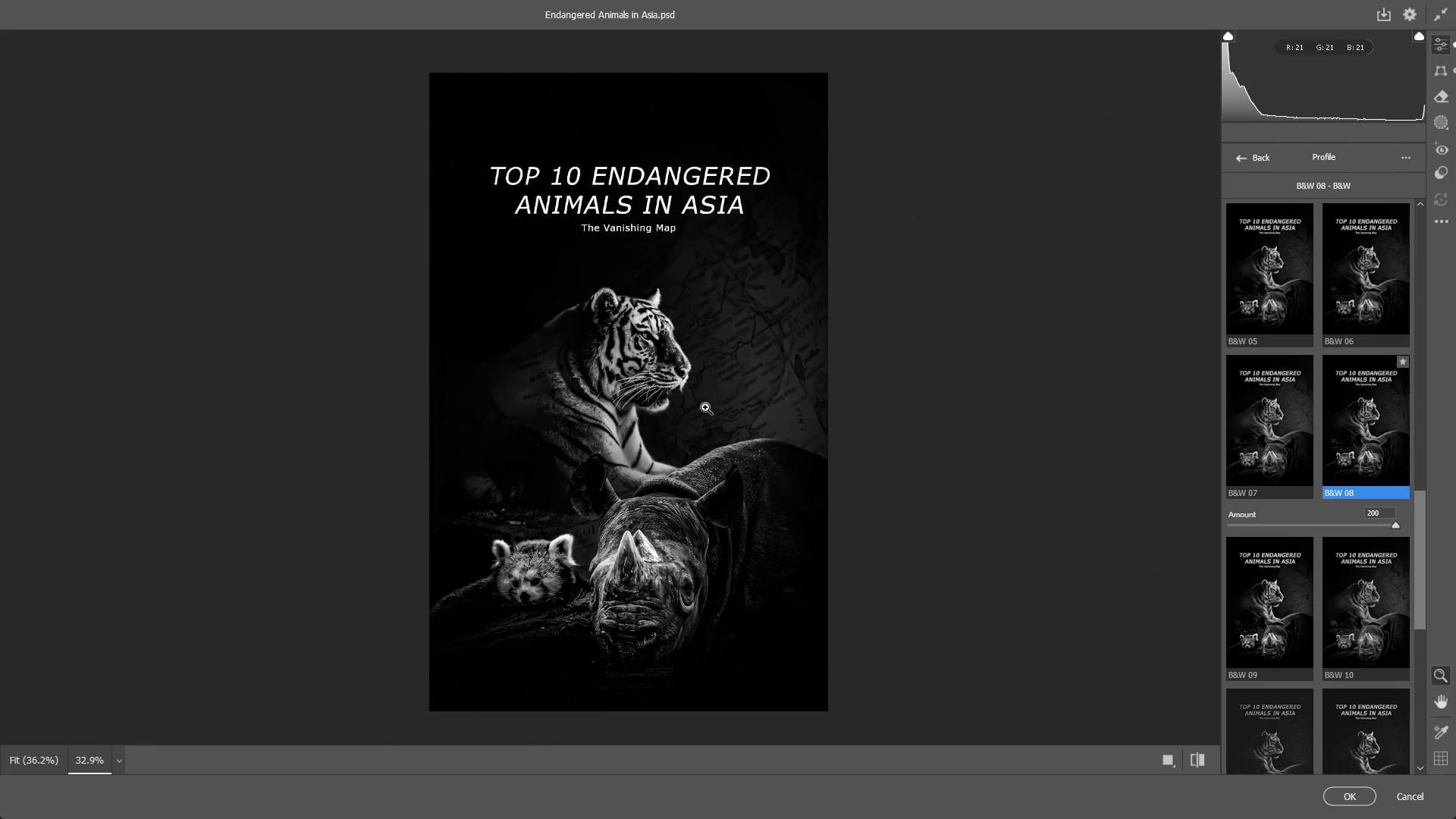 
left_click_drag(start_coordinate=[705, 407], to_coordinate=[698, 408])
 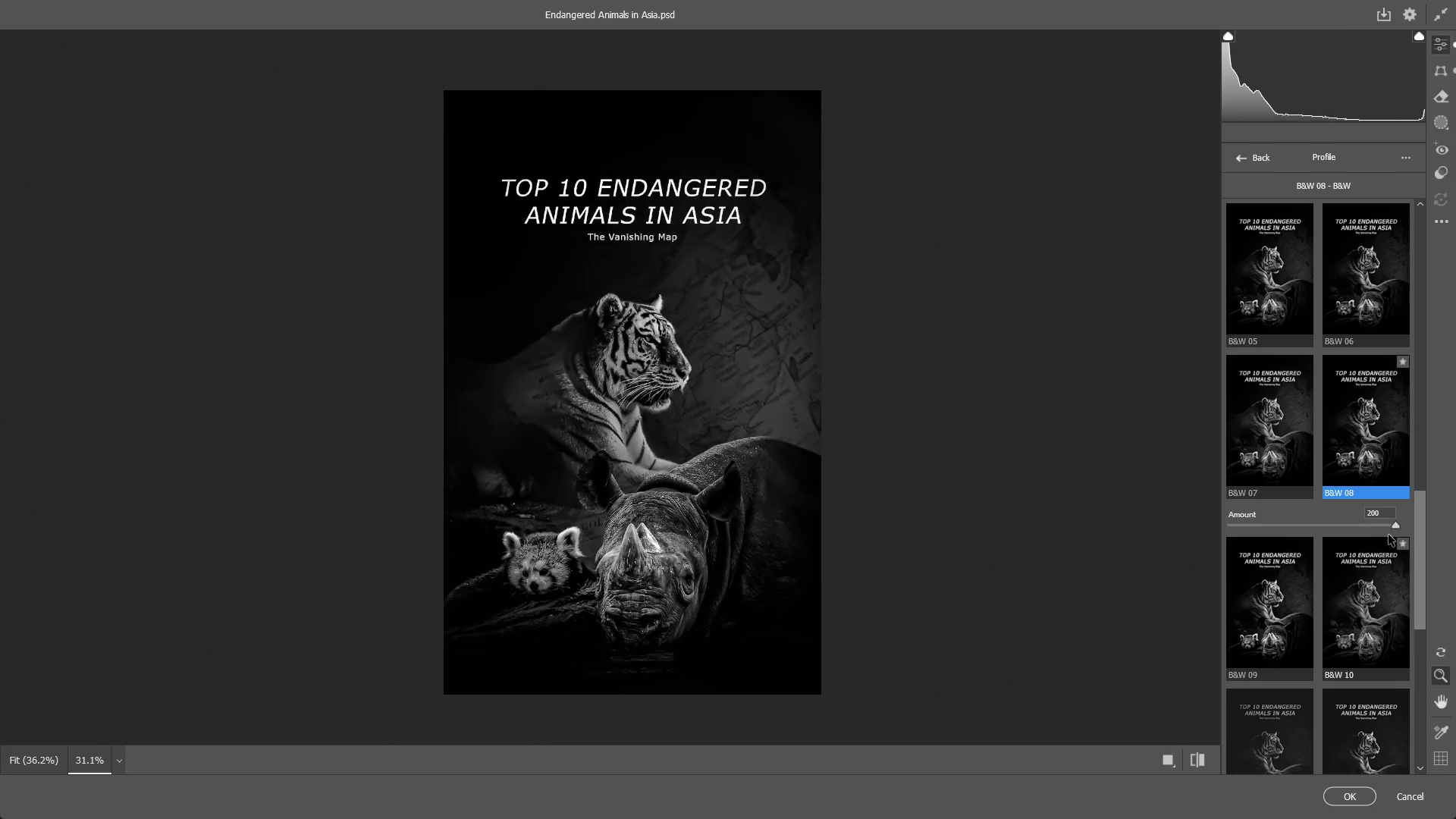 
left_click_drag(start_coordinate=[1401, 533], to_coordinate=[1390, 530])
 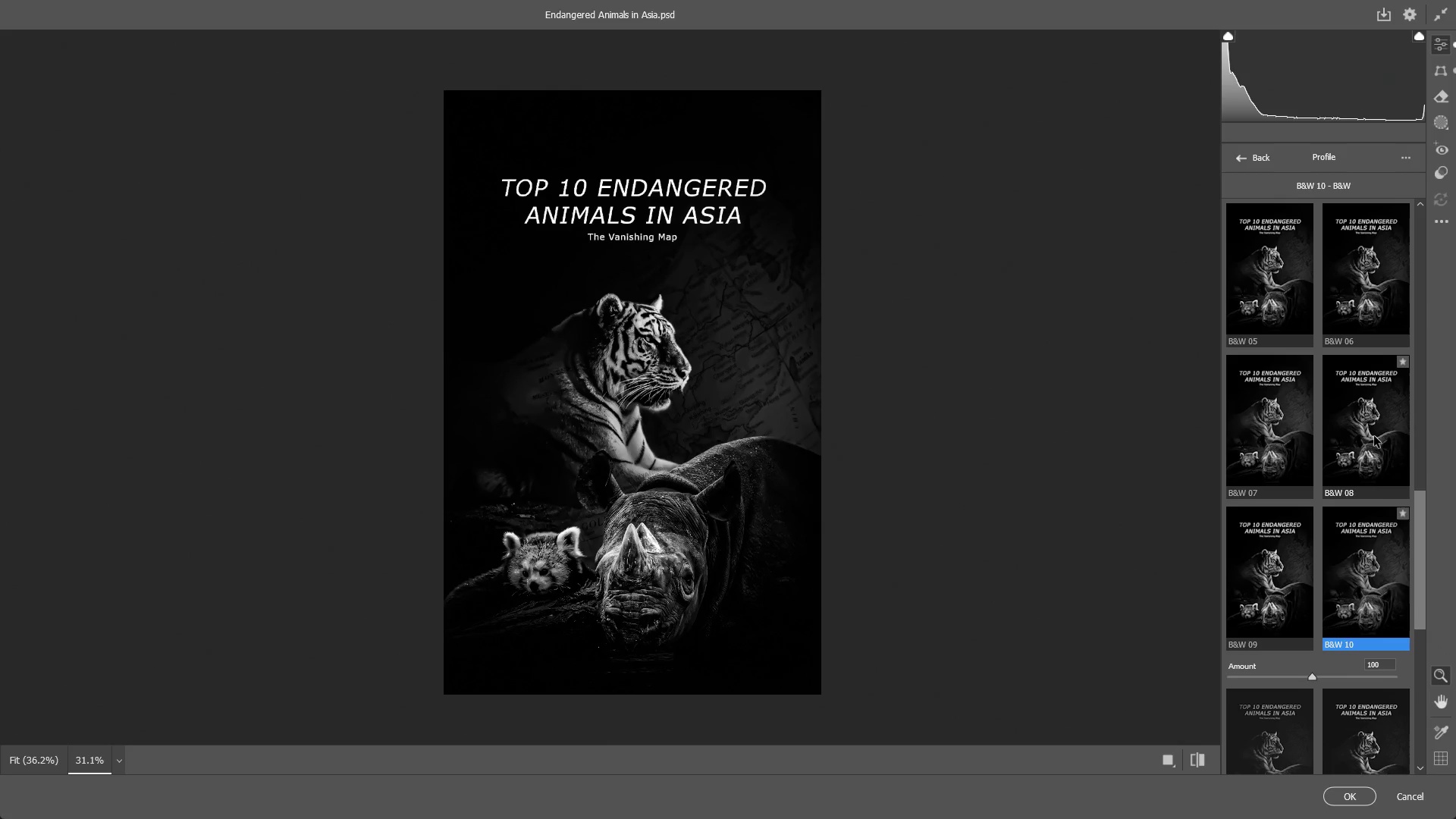 
left_click([1352, 438])
 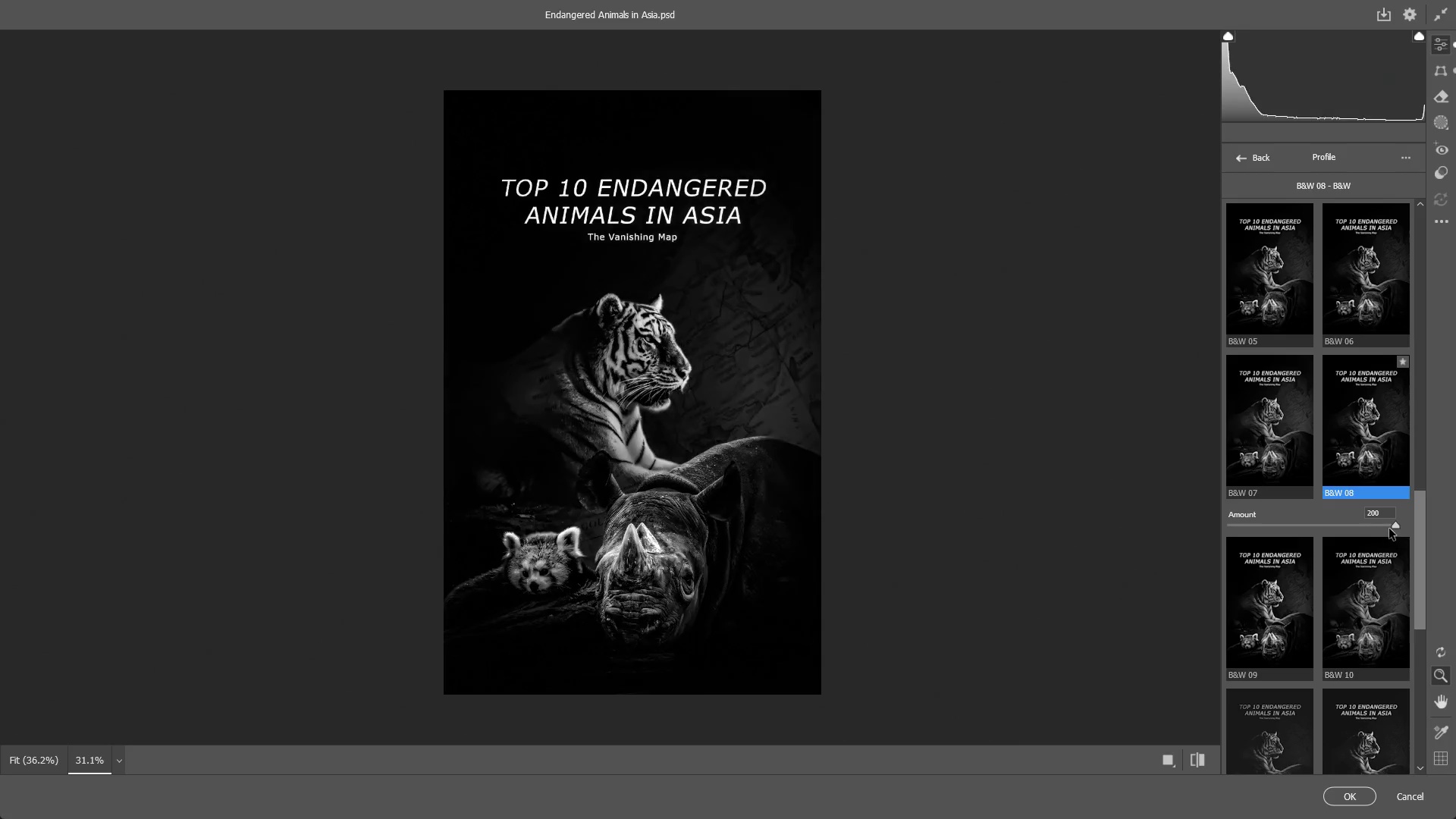 
left_click_drag(start_coordinate=[1391, 524], to_coordinate=[1350, 529])
 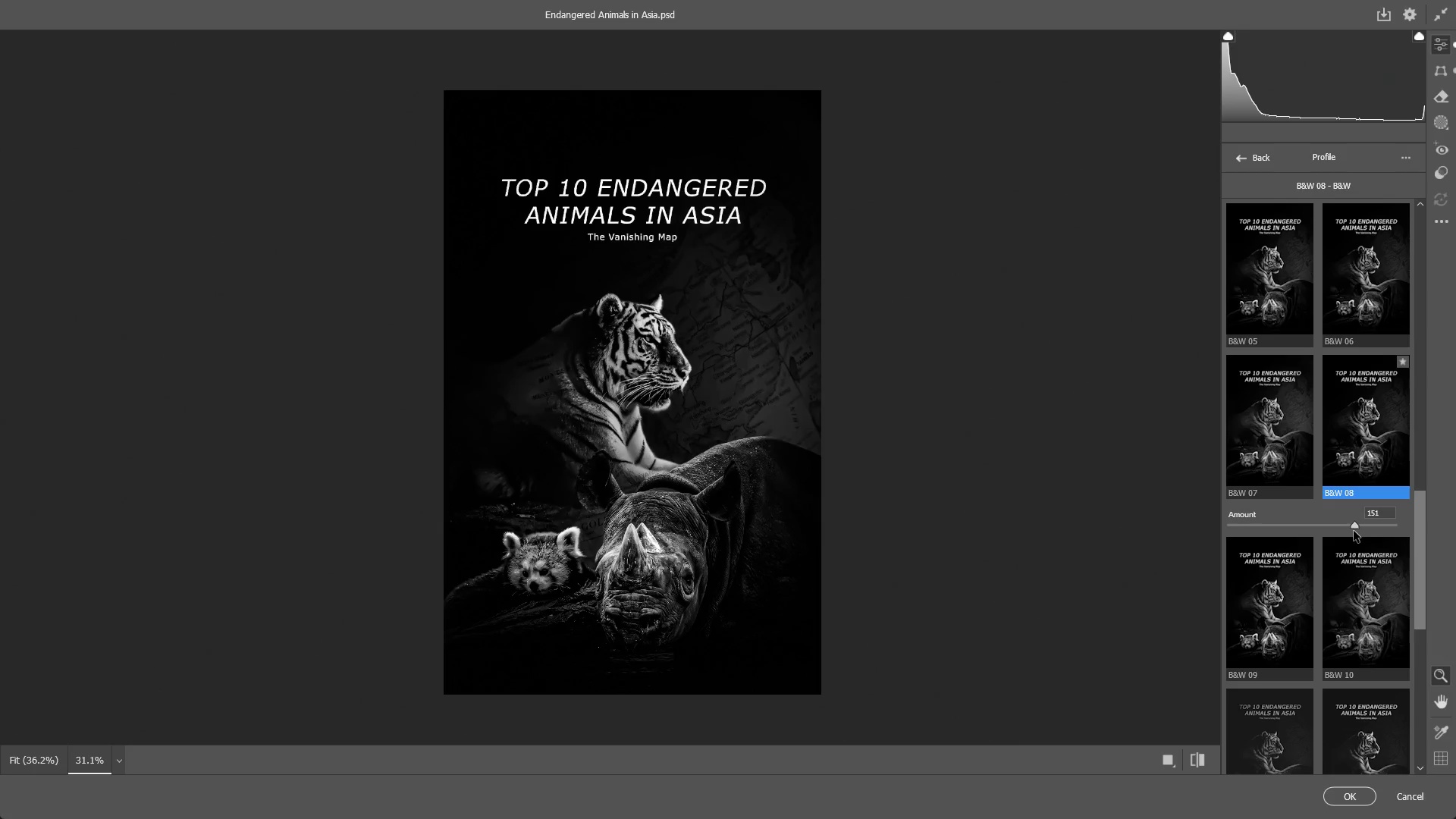 
key(Alt+Tab)